 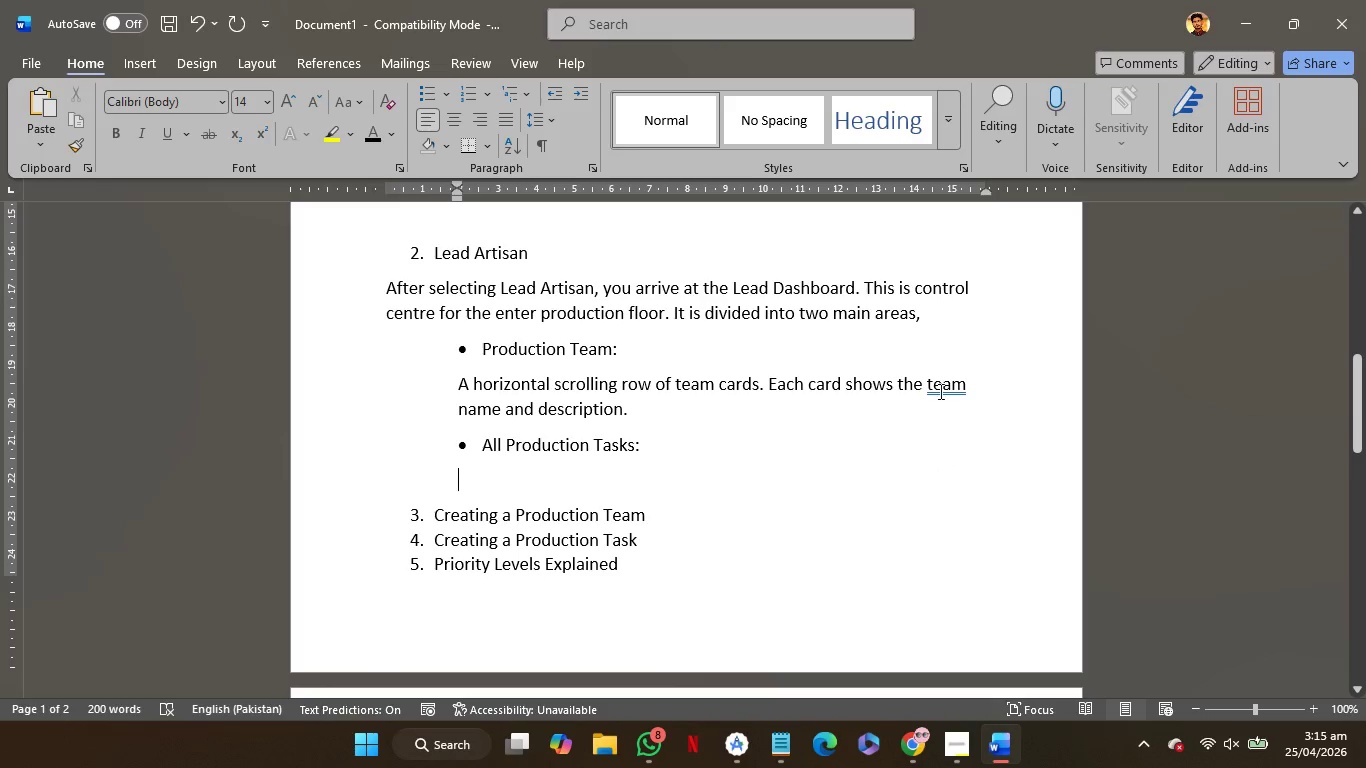 
double_click([944, 384])
 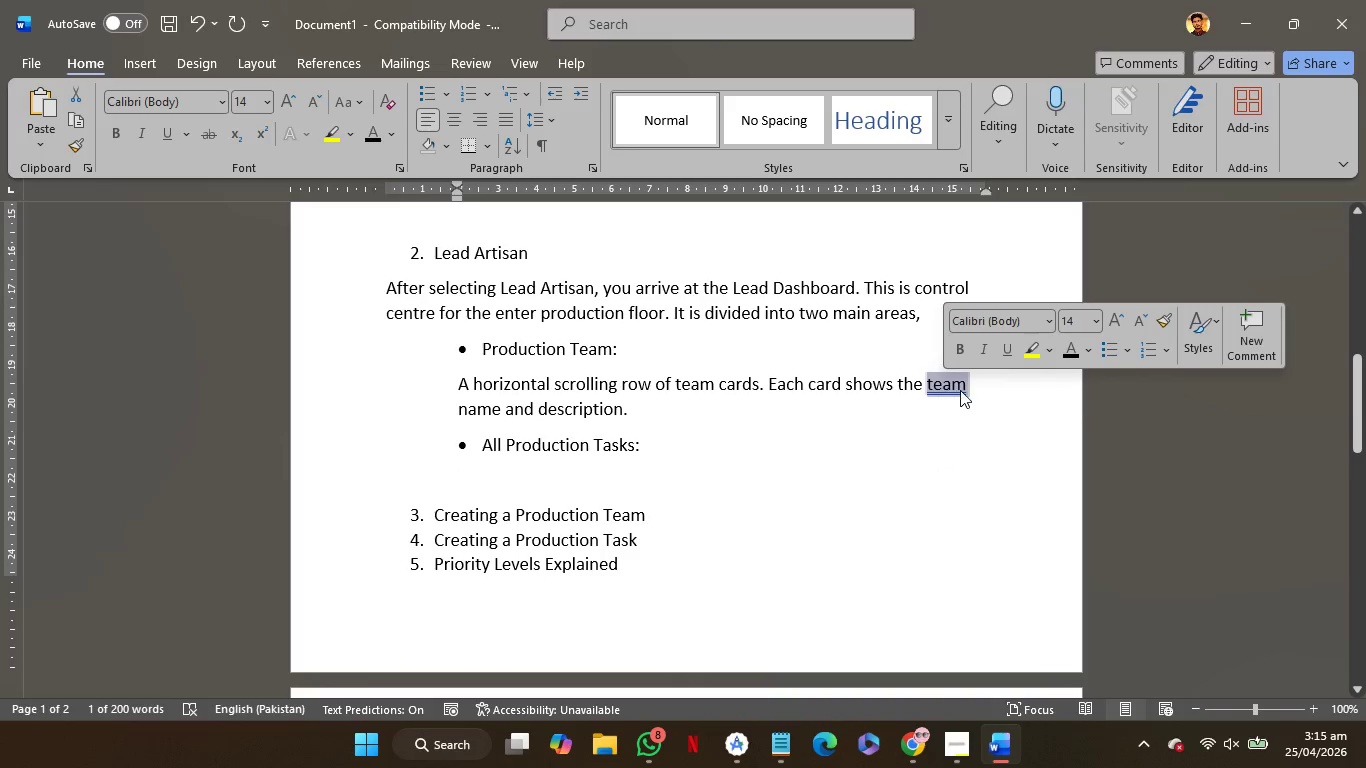 
right_click([959, 387])
 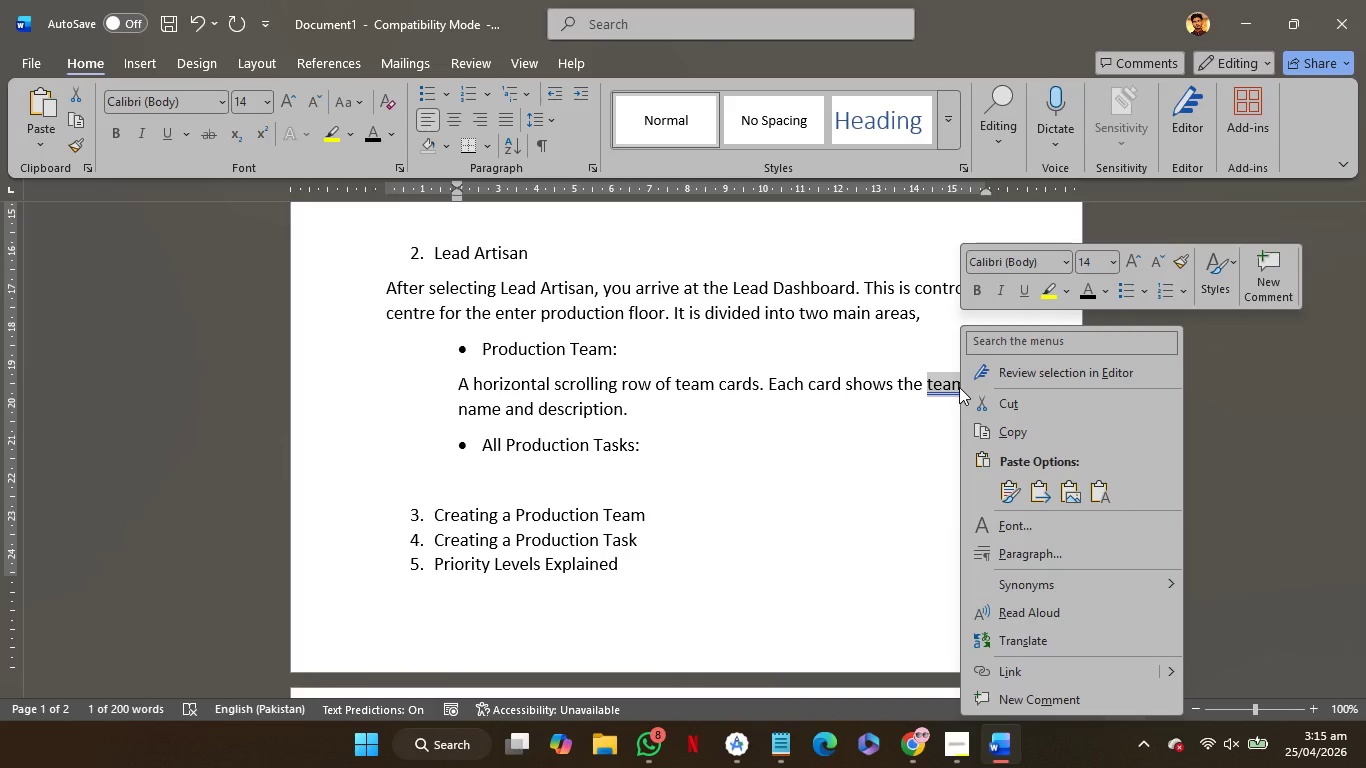 
left_click([885, 422])
 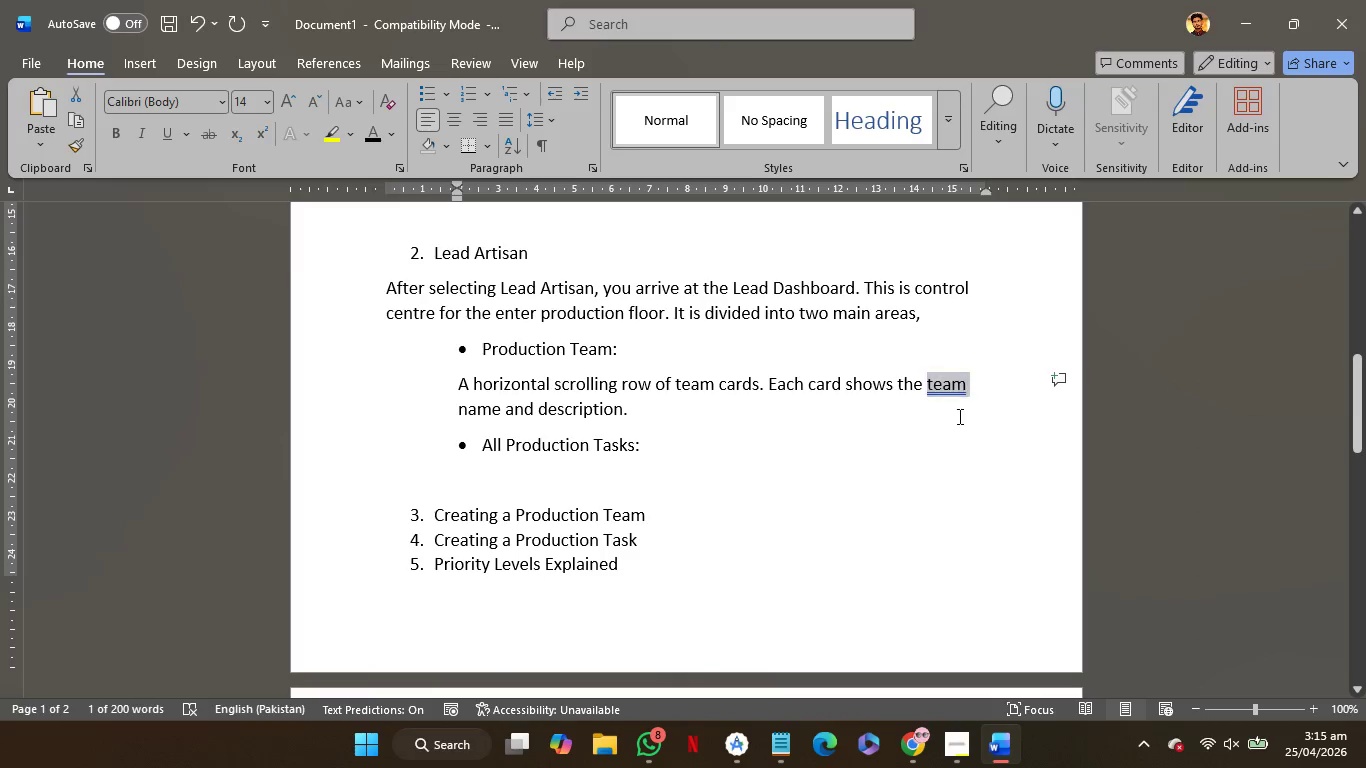 
left_click([931, 429])
 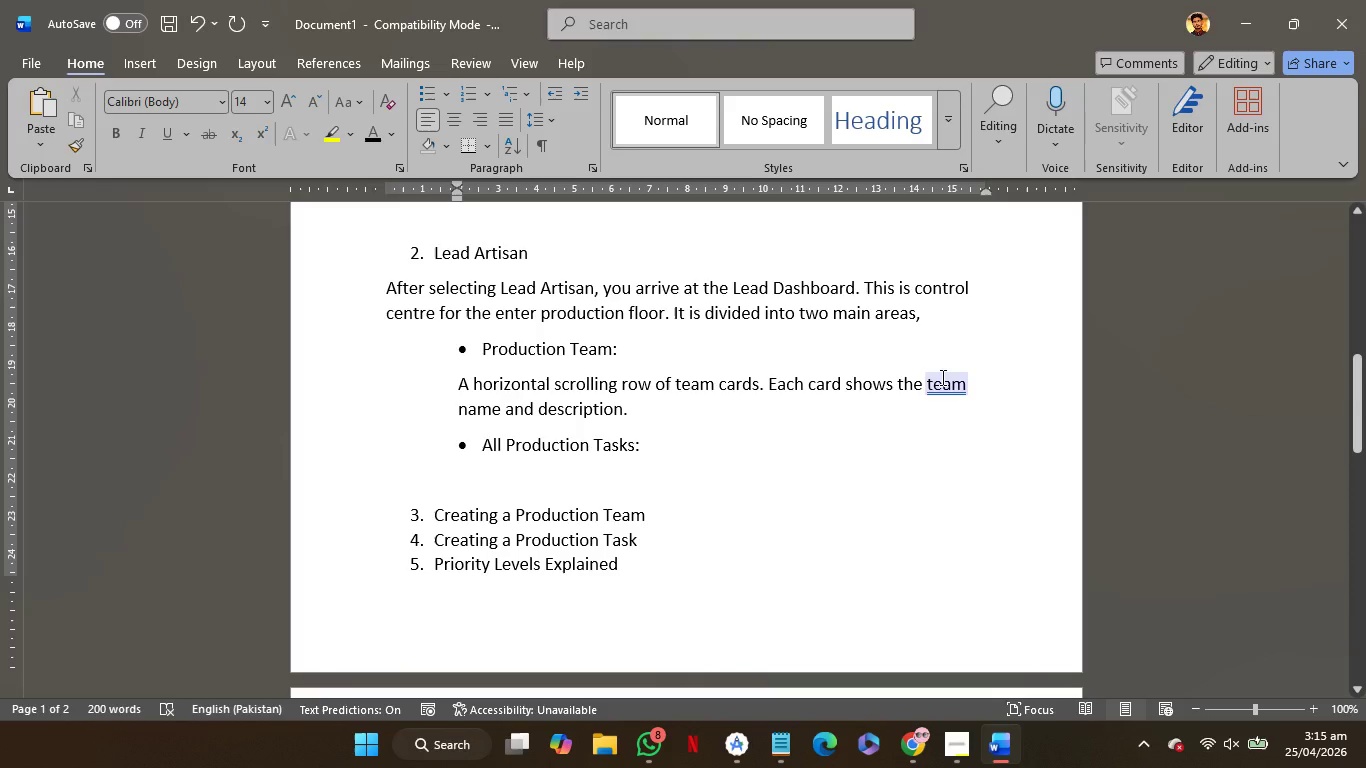 
double_click([941, 377])
 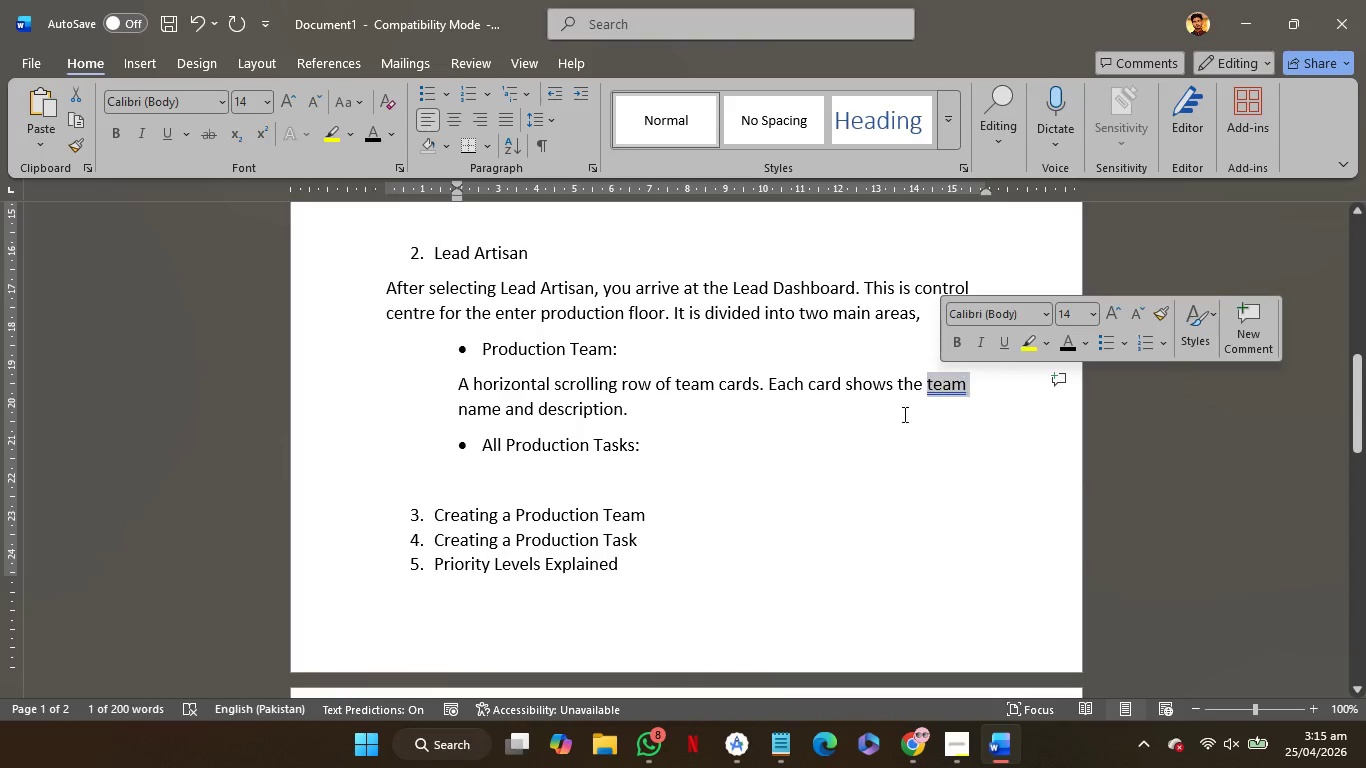 
left_click([890, 431])
 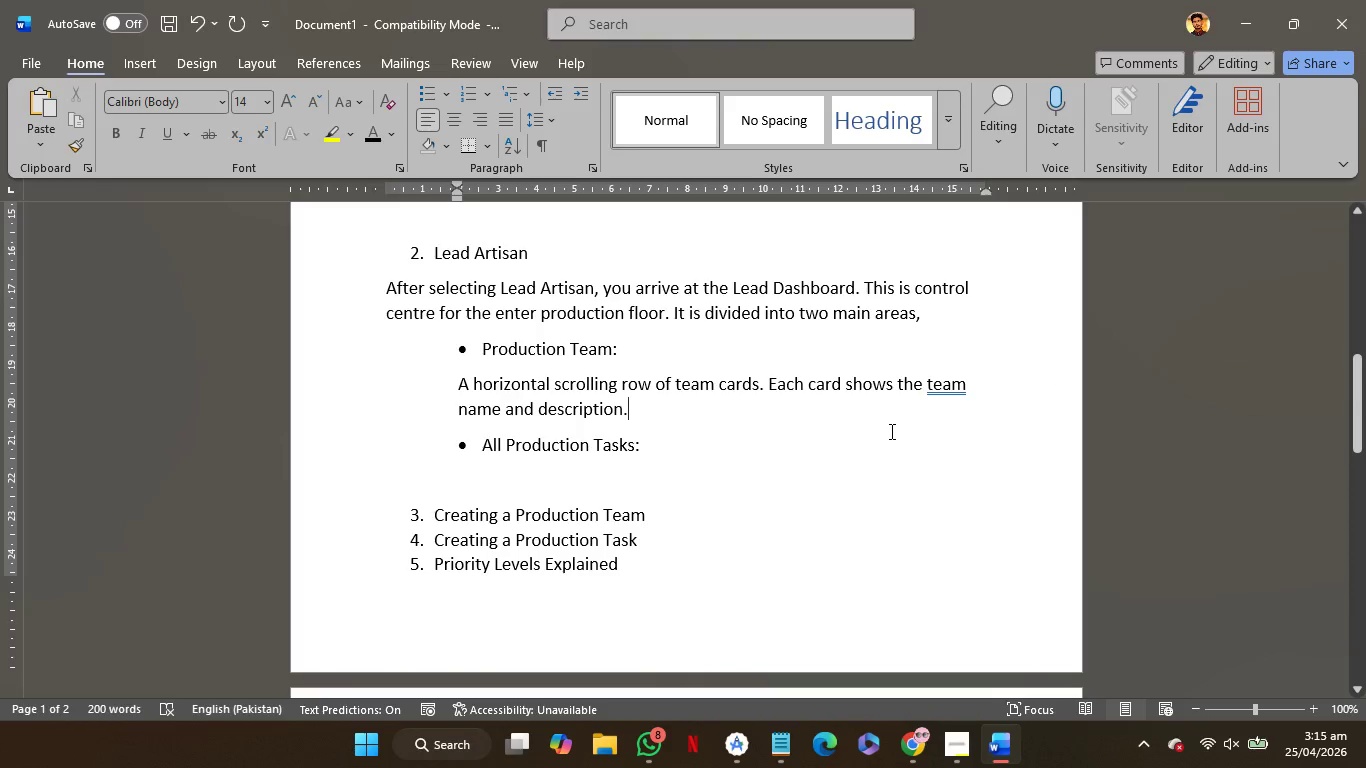 
hold_key(key=ControlLeft, duration=0.36)
 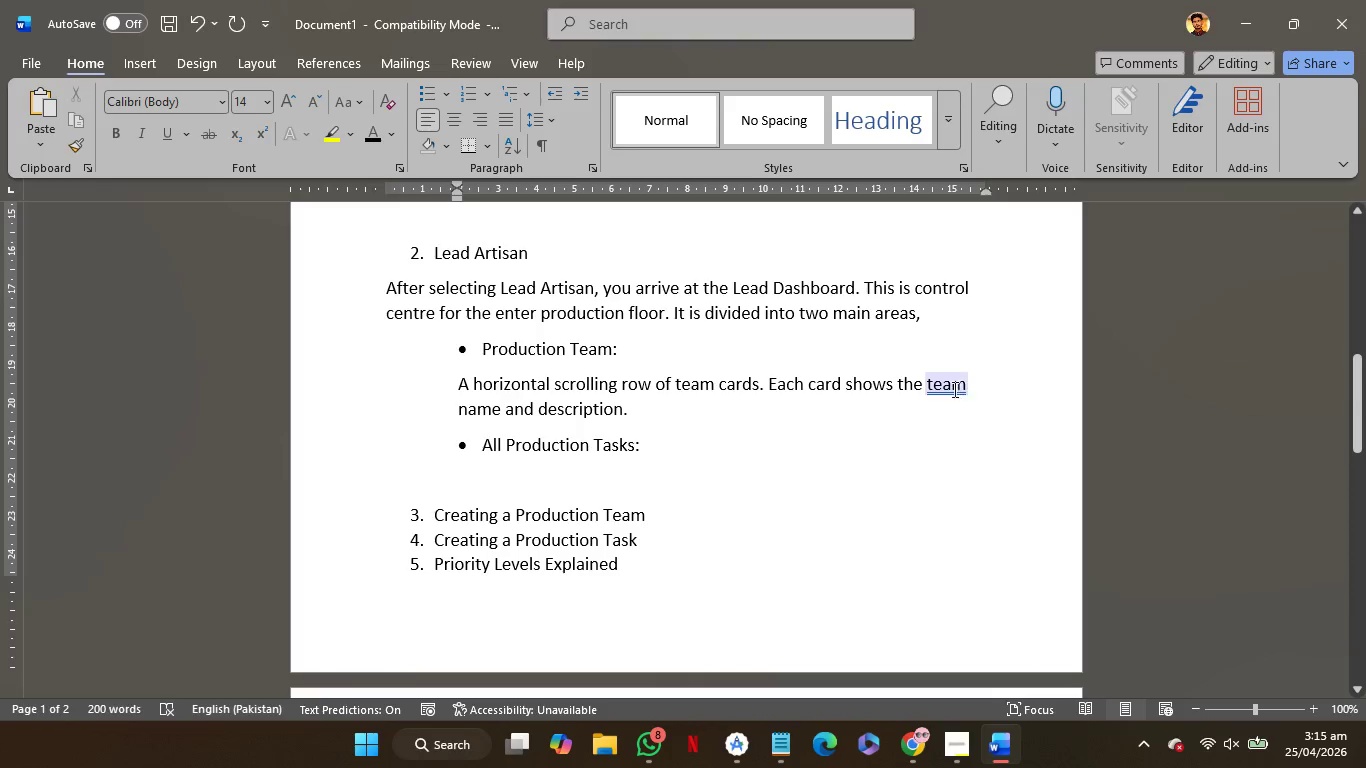 
double_click([951, 388])
 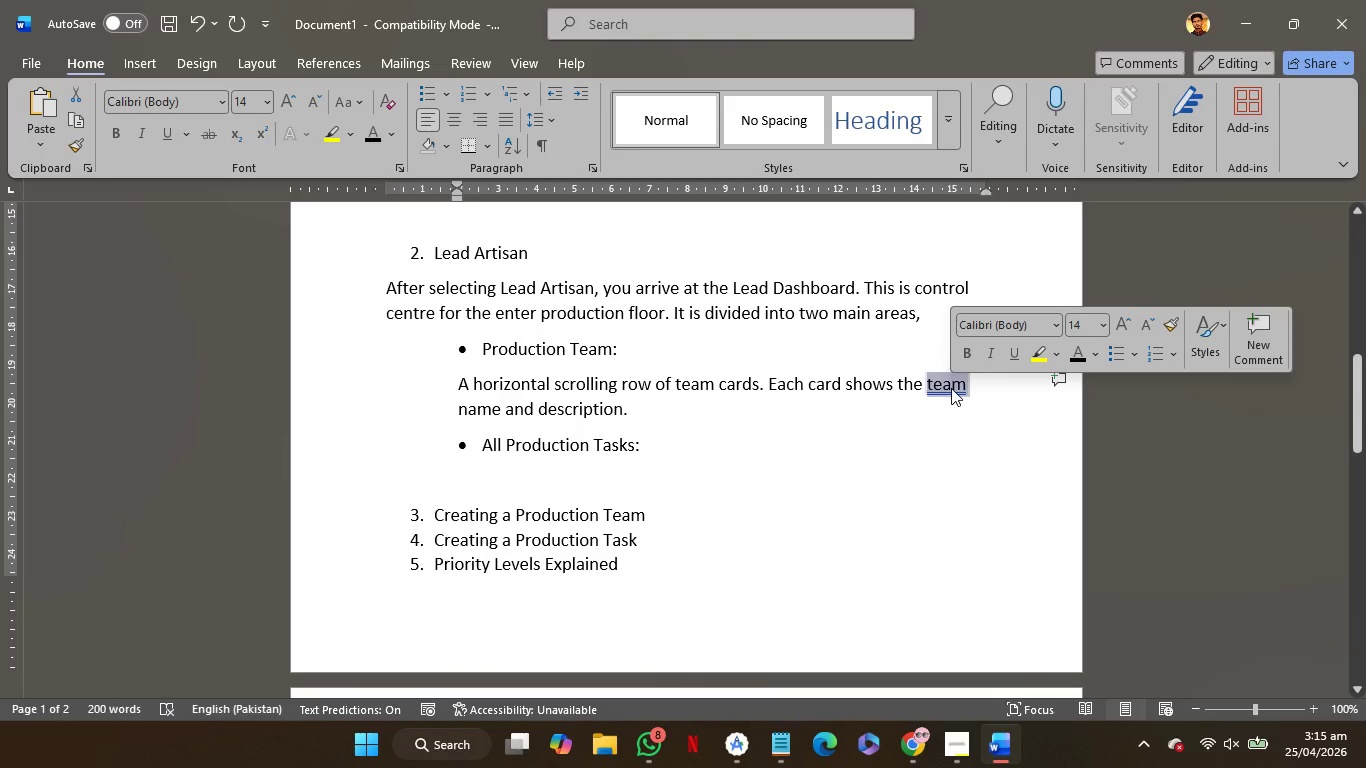 
left_click([951, 388])
 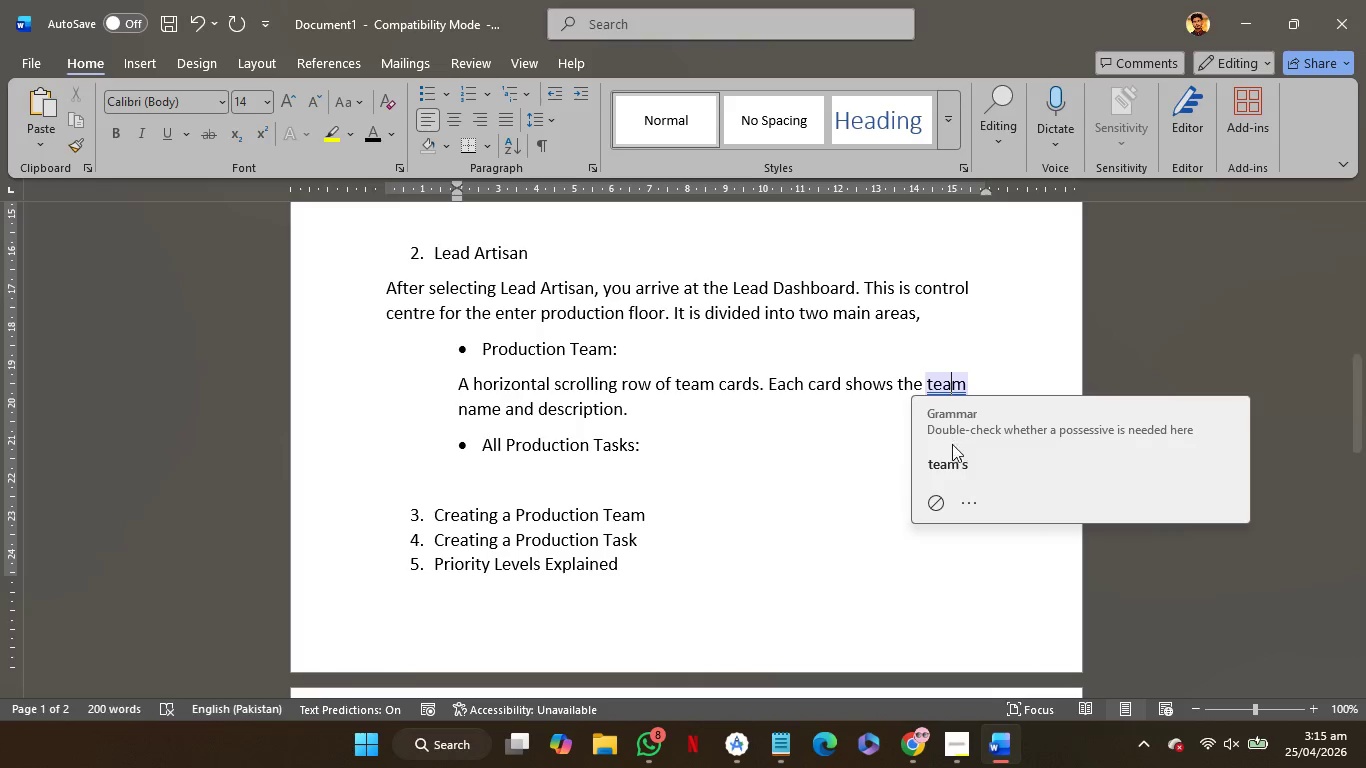 
left_click([953, 457])
 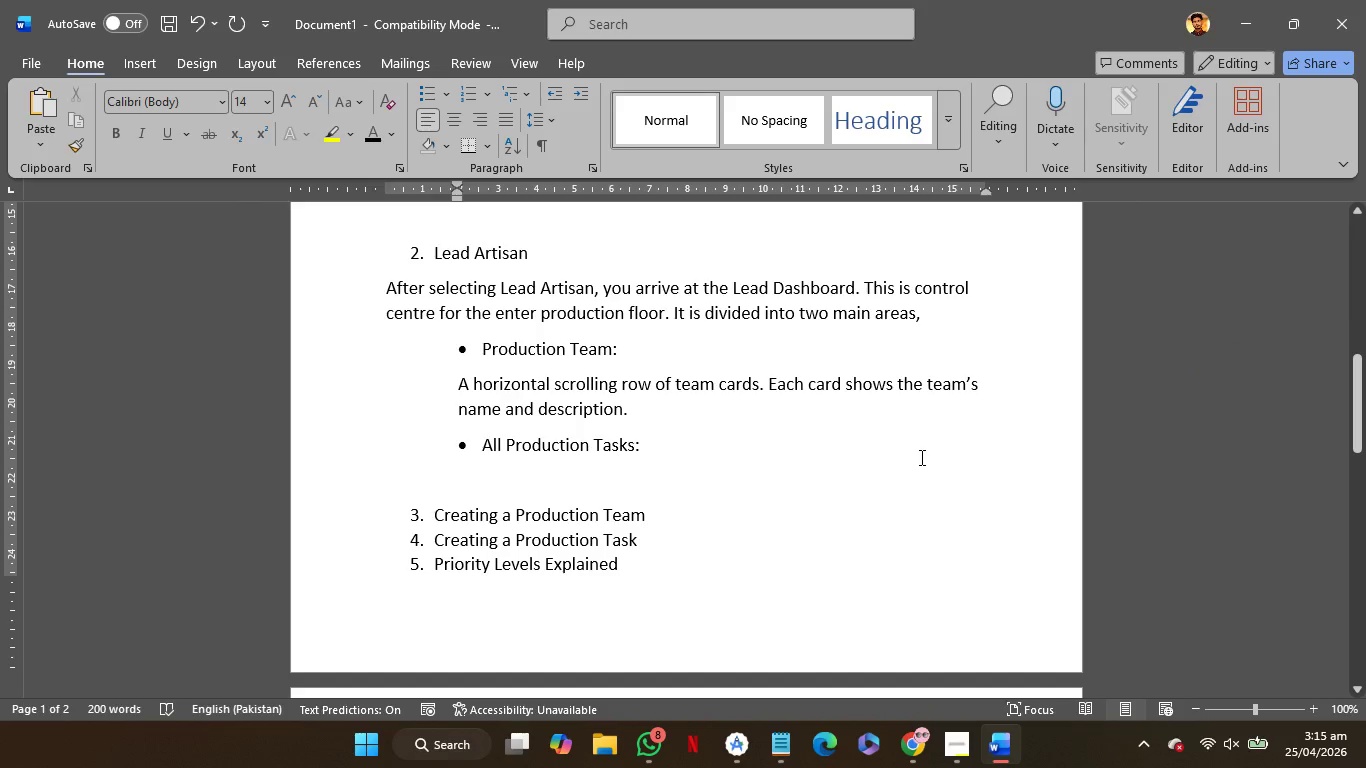 
left_click([648, 480])
 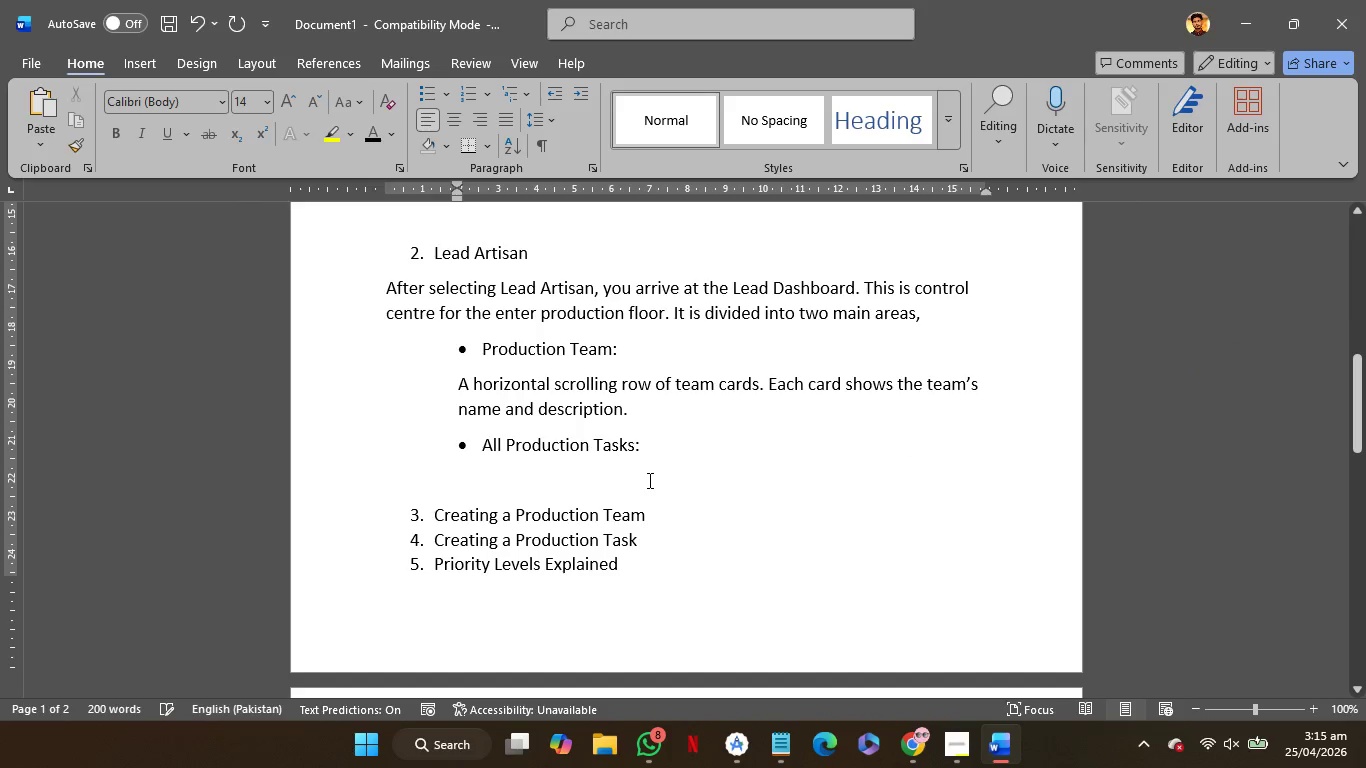 
hold_key(key=ShiftRight, duration=1.03)
 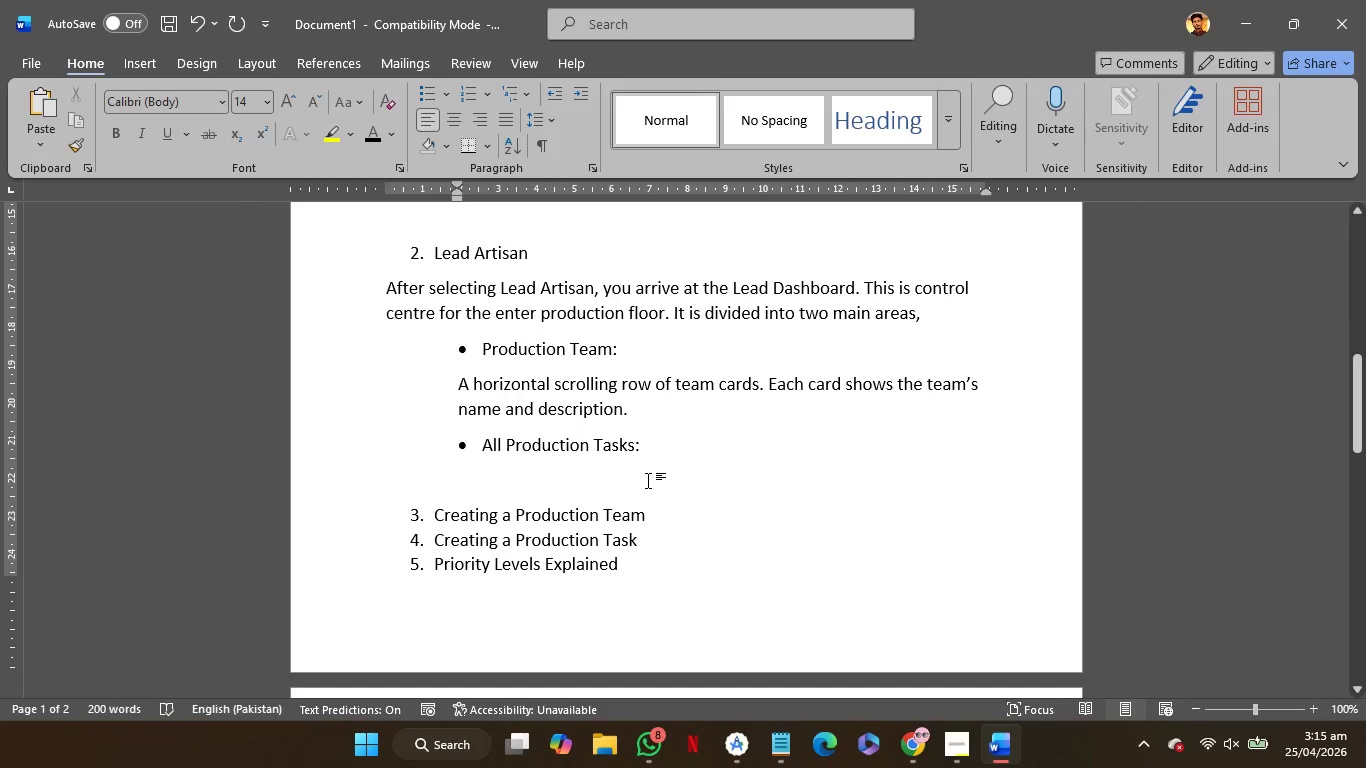 
type(A V)
key(Backspace)
type(vertical liast of every task across all teams)
 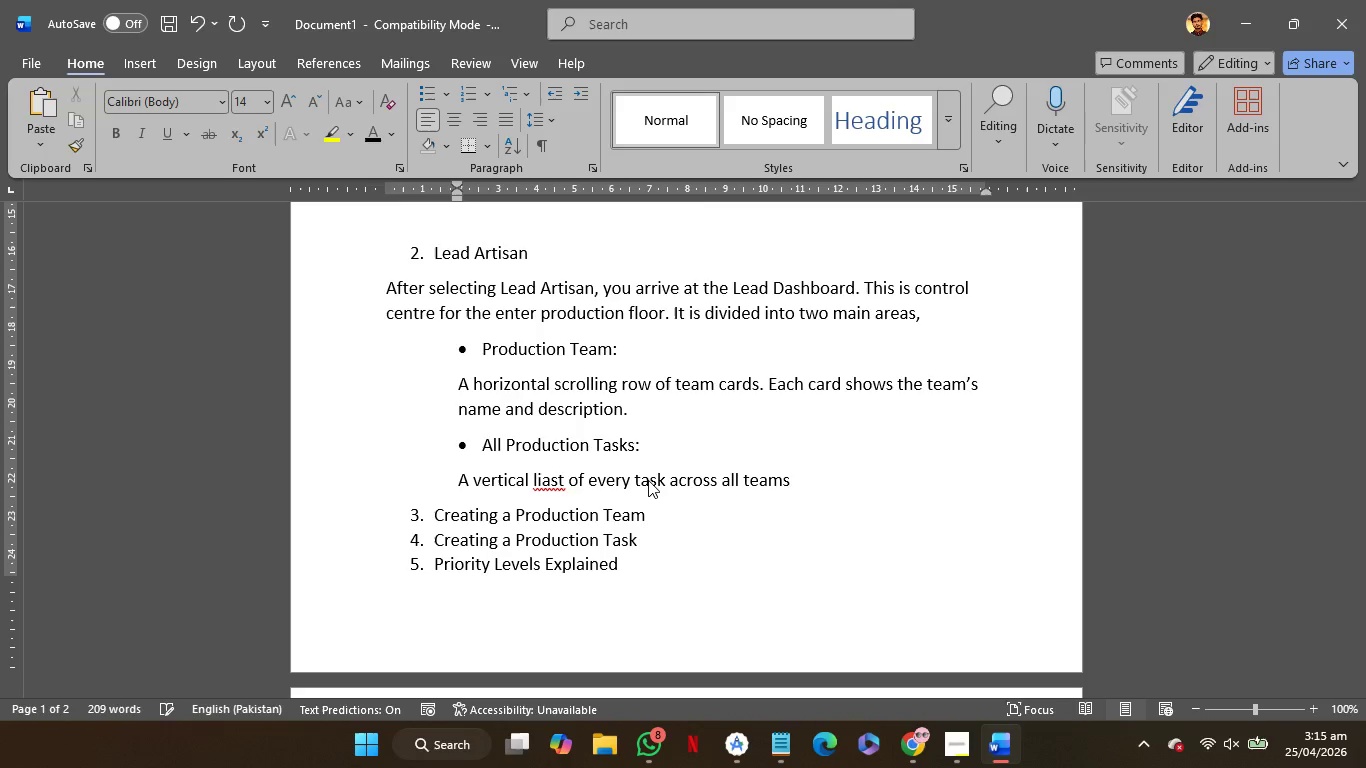 
key(Comma)
 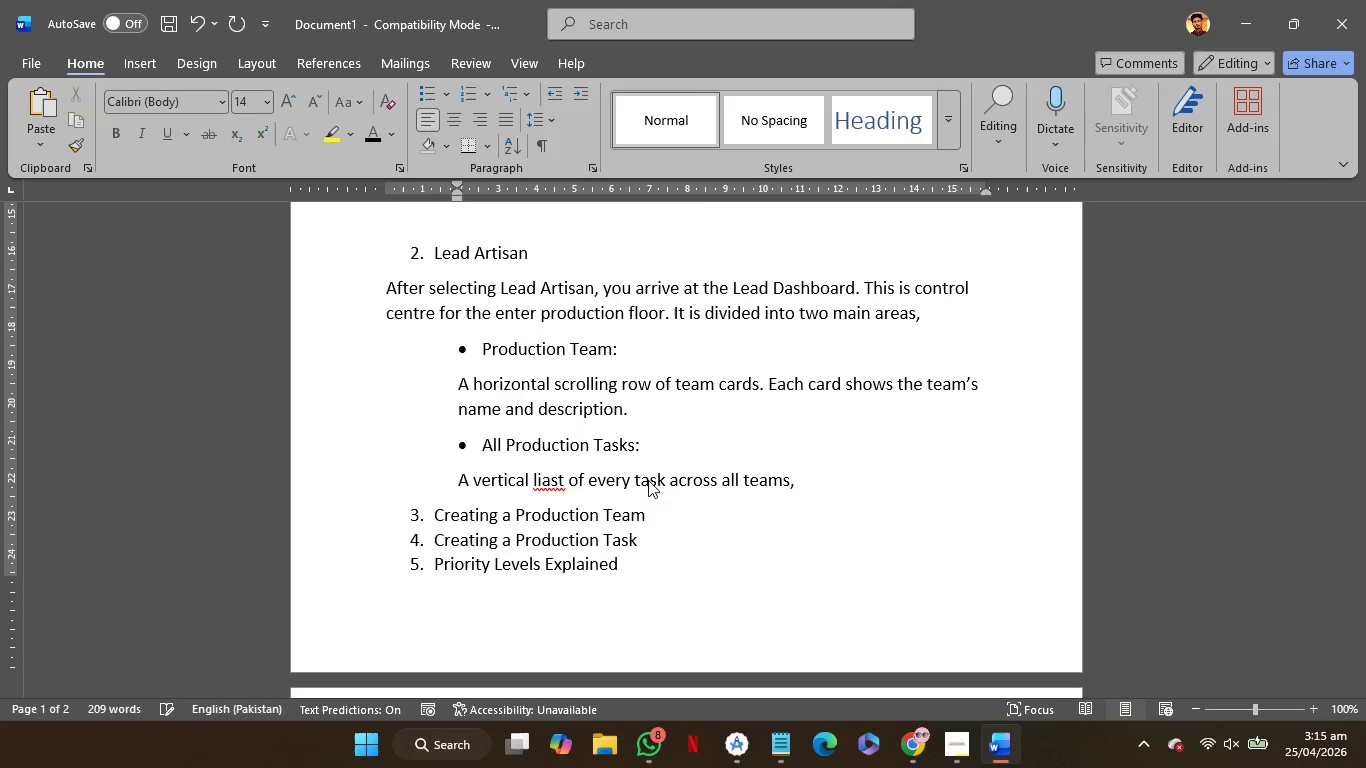 
hold_key(key=ArrowLeft, duration=1.5)
 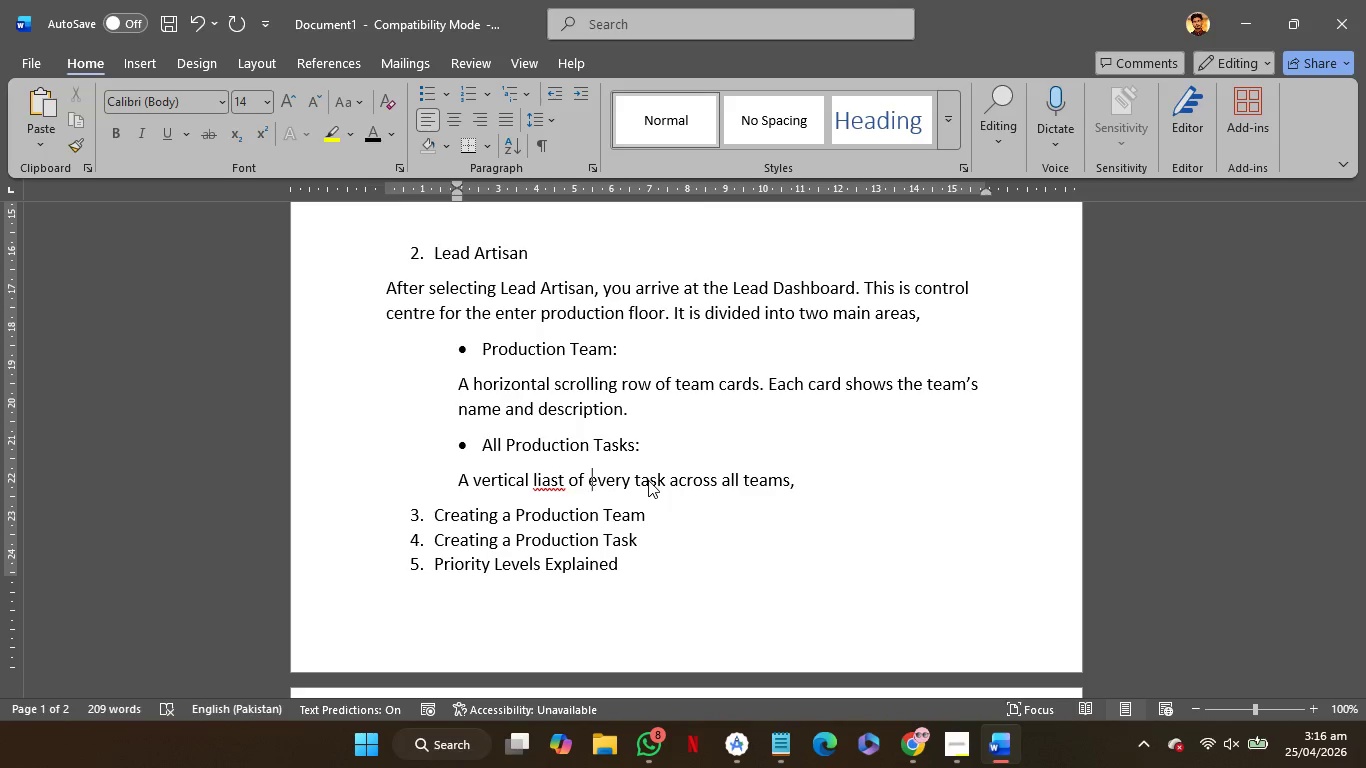 
key(ArrowLeft)
 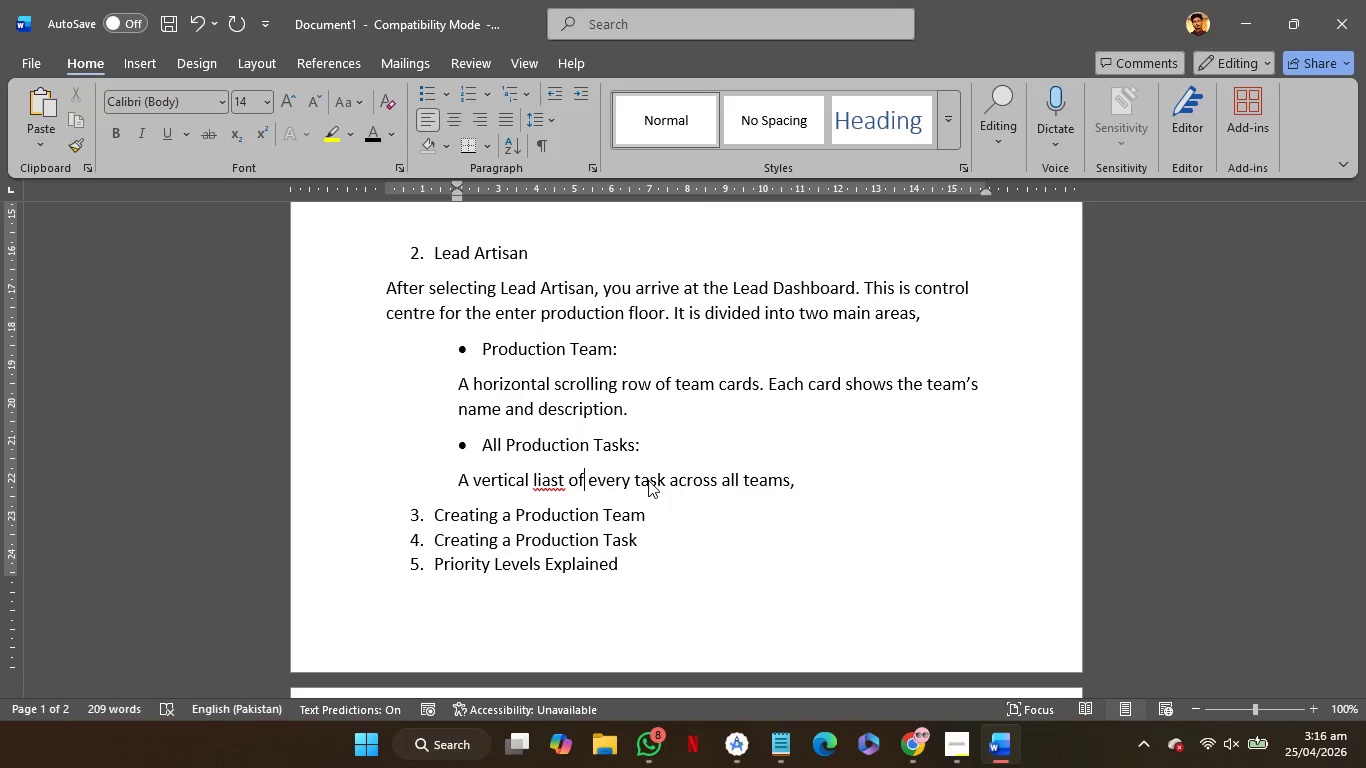 
key(ArrowLeft)
 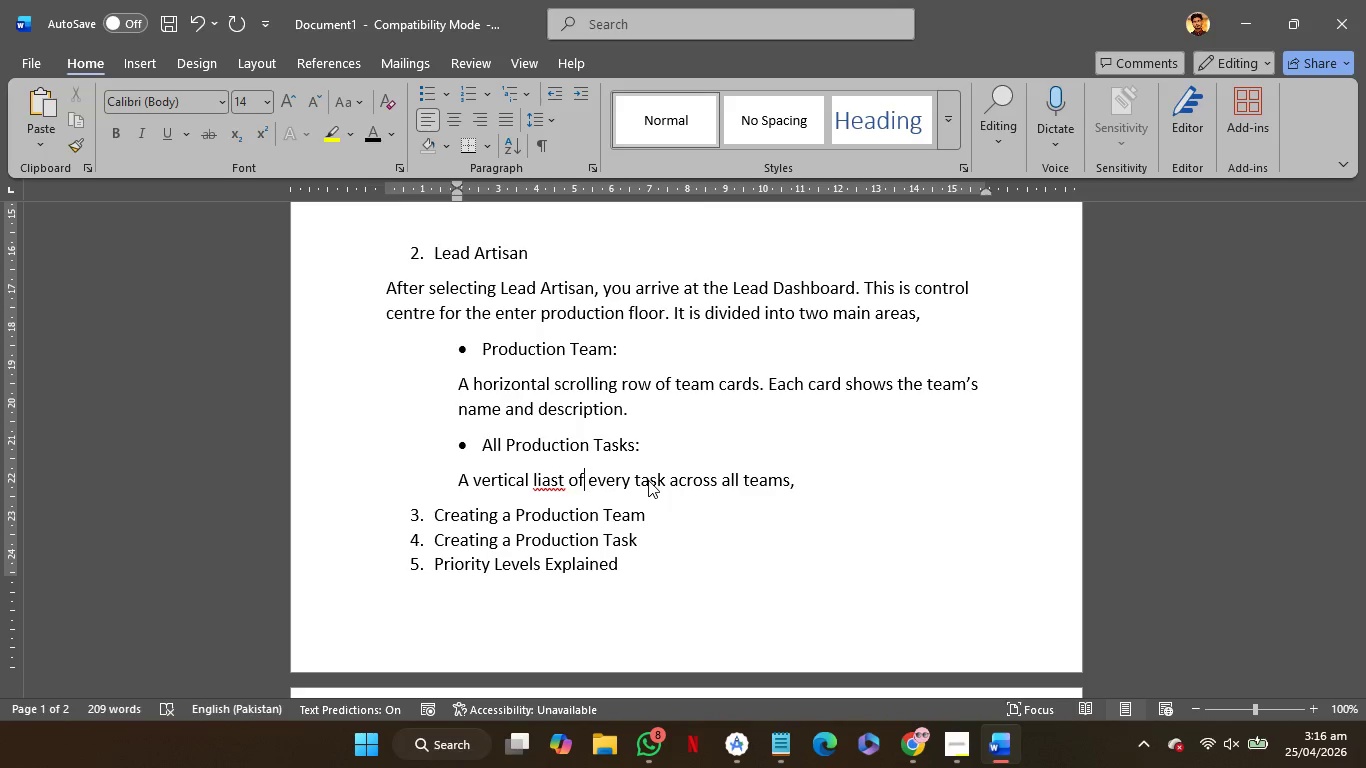 
key(ArrowLeft)
 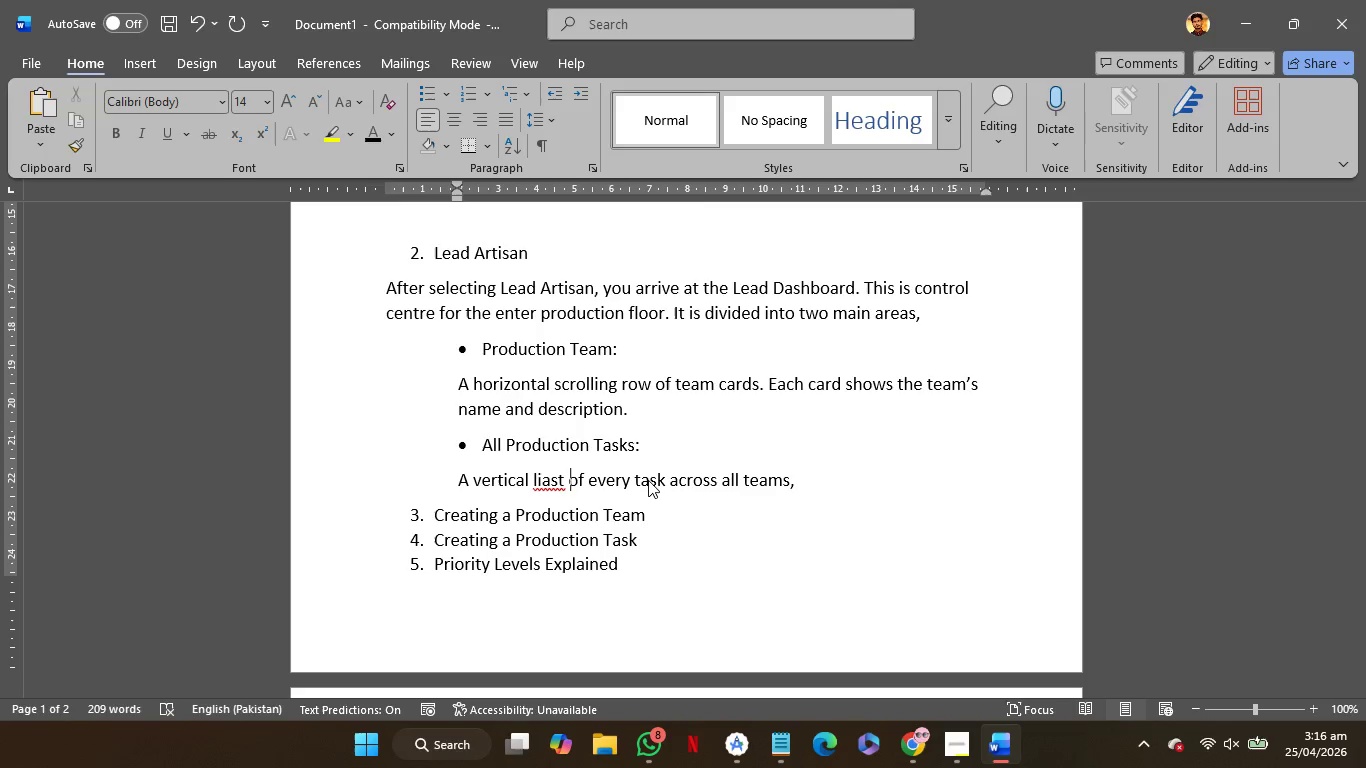 
key(ArrowLeft)
 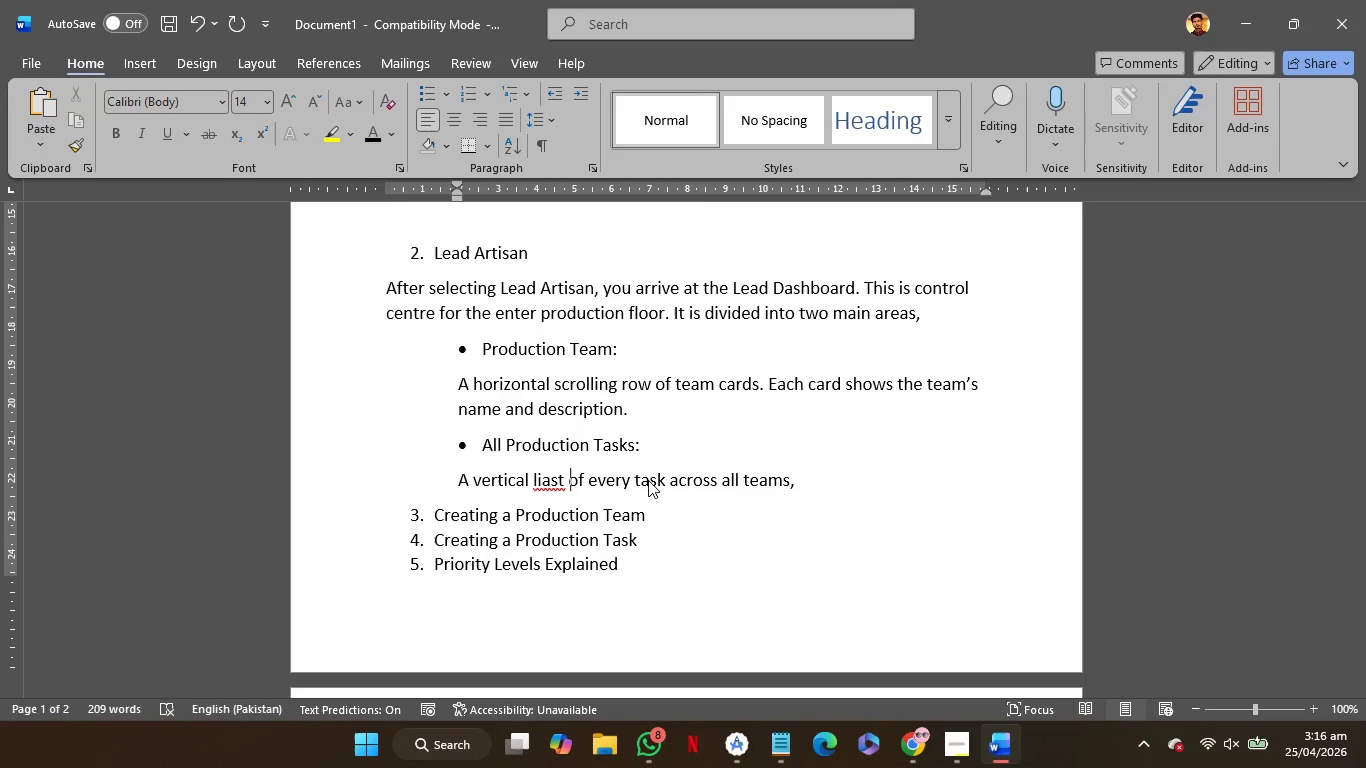 
key(ArrowLeft)
 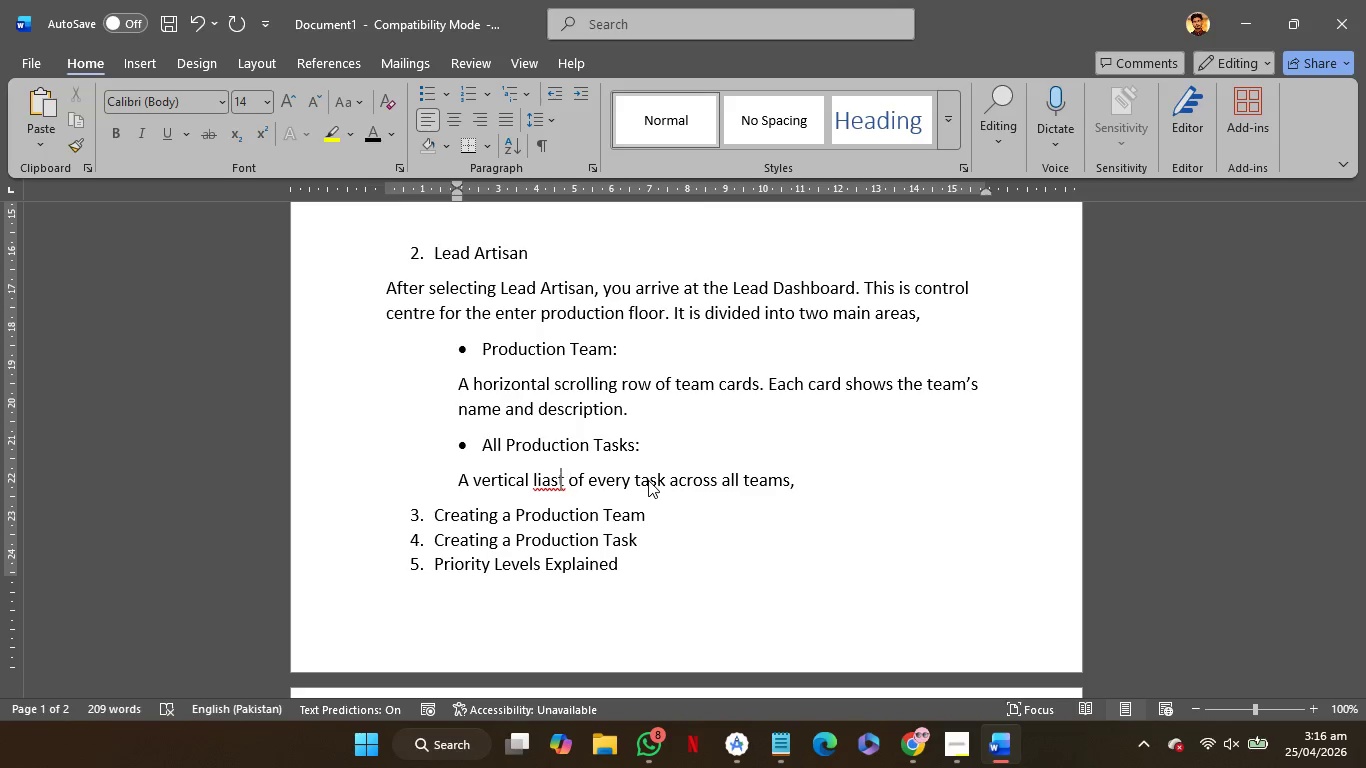 
key(ArrowLeft)
 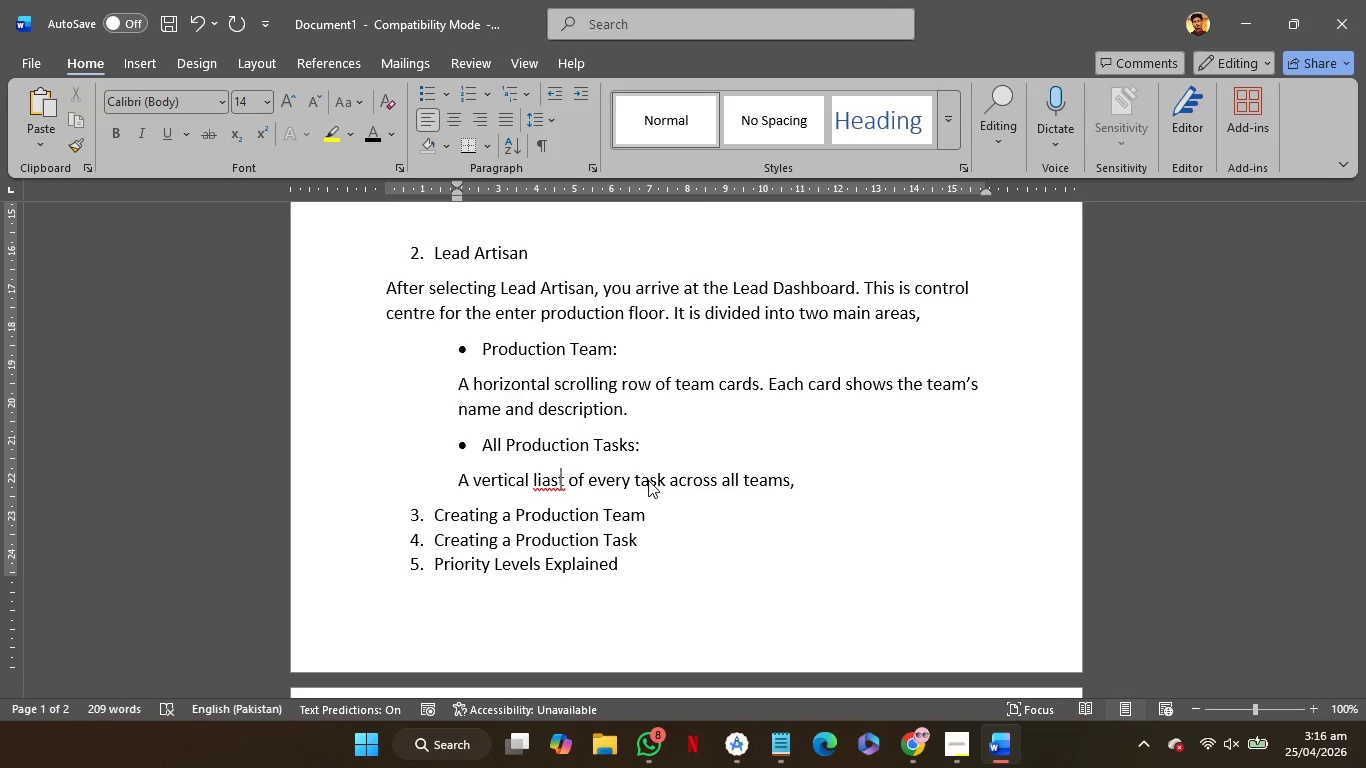 
key(ArrowLeft)
 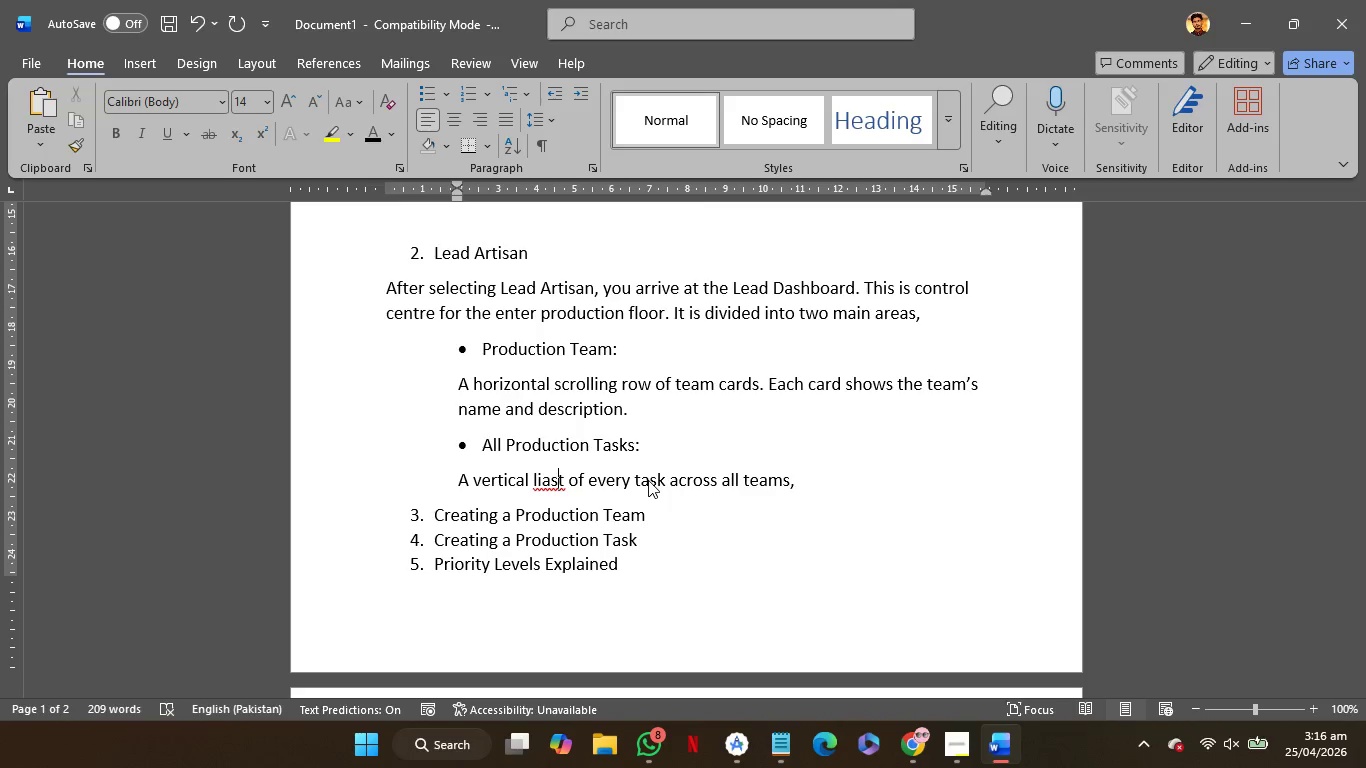 
key(ArrowLeft)
 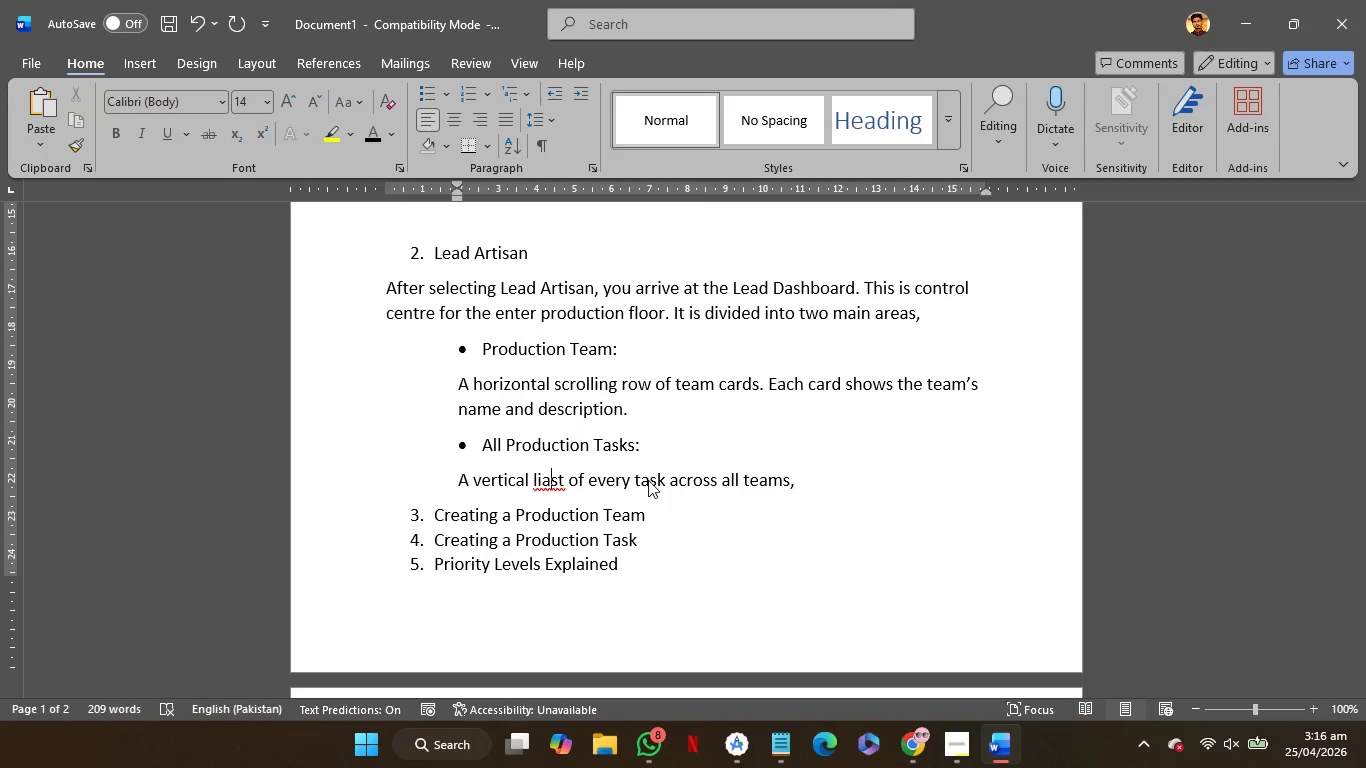 
key(ArrowLeft)
 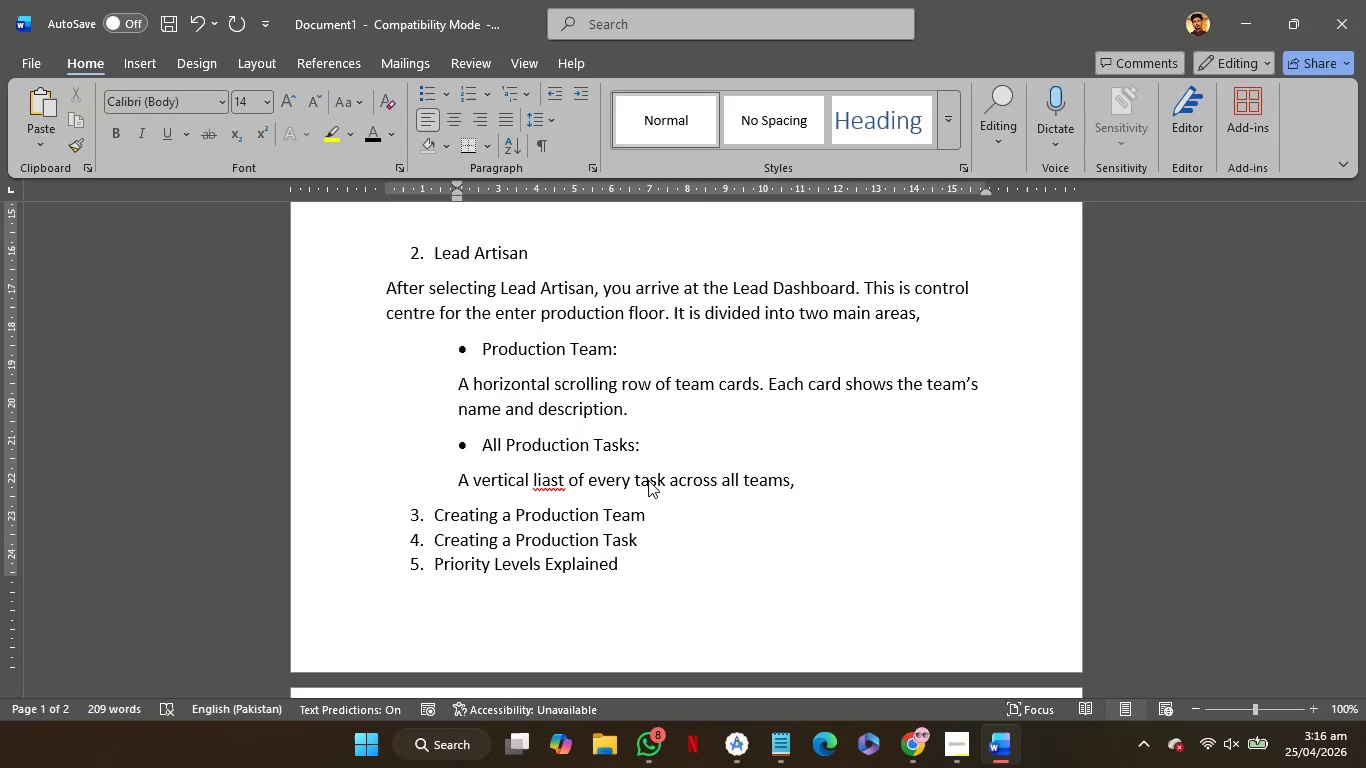 
key(ArrowRight)
 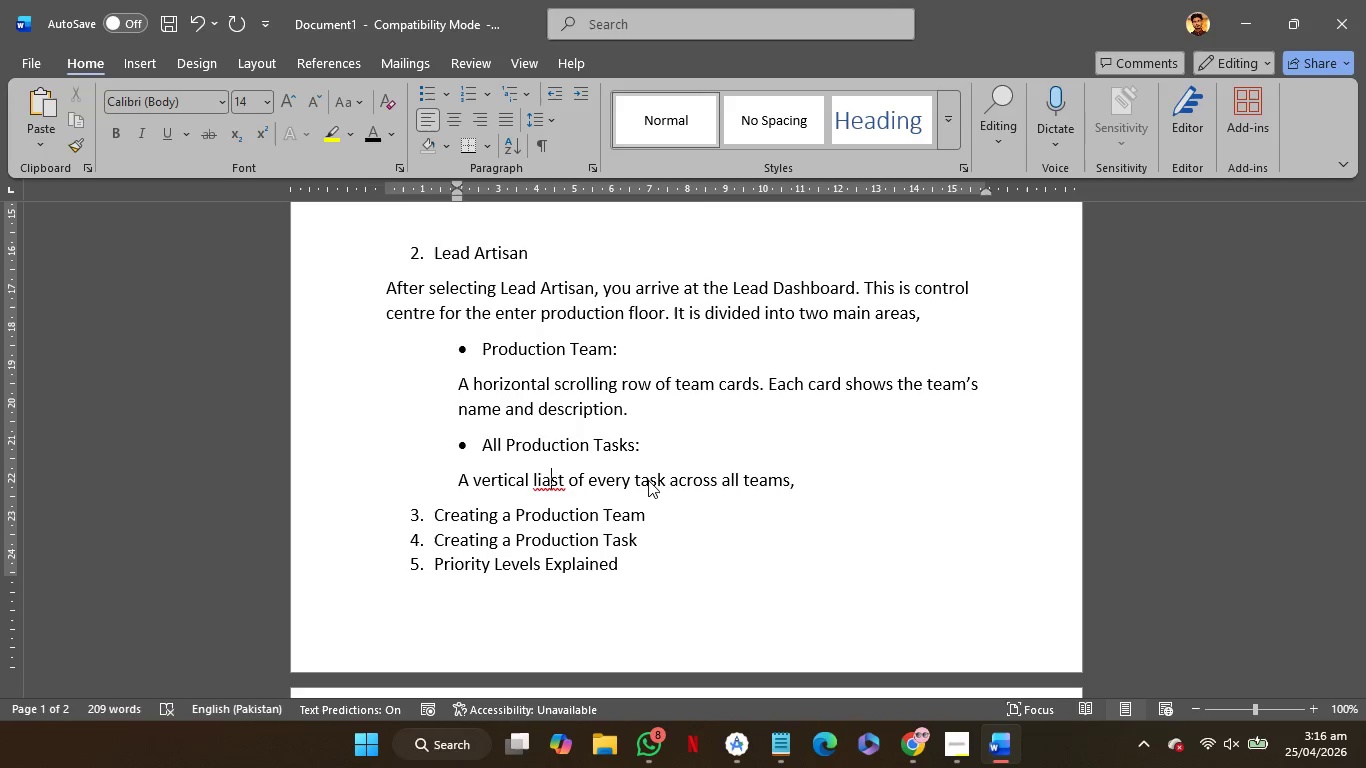 
key(Backspace)
 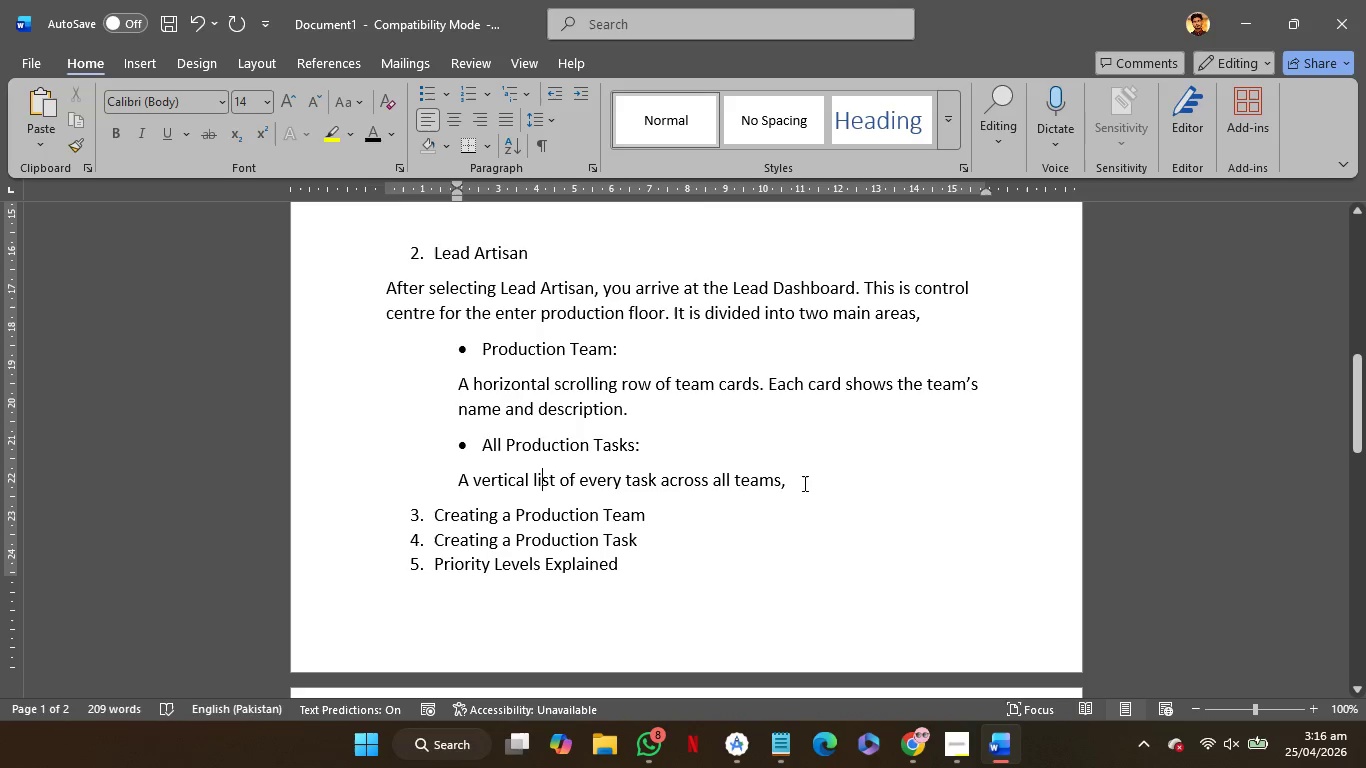 
left_click([811, 484])
 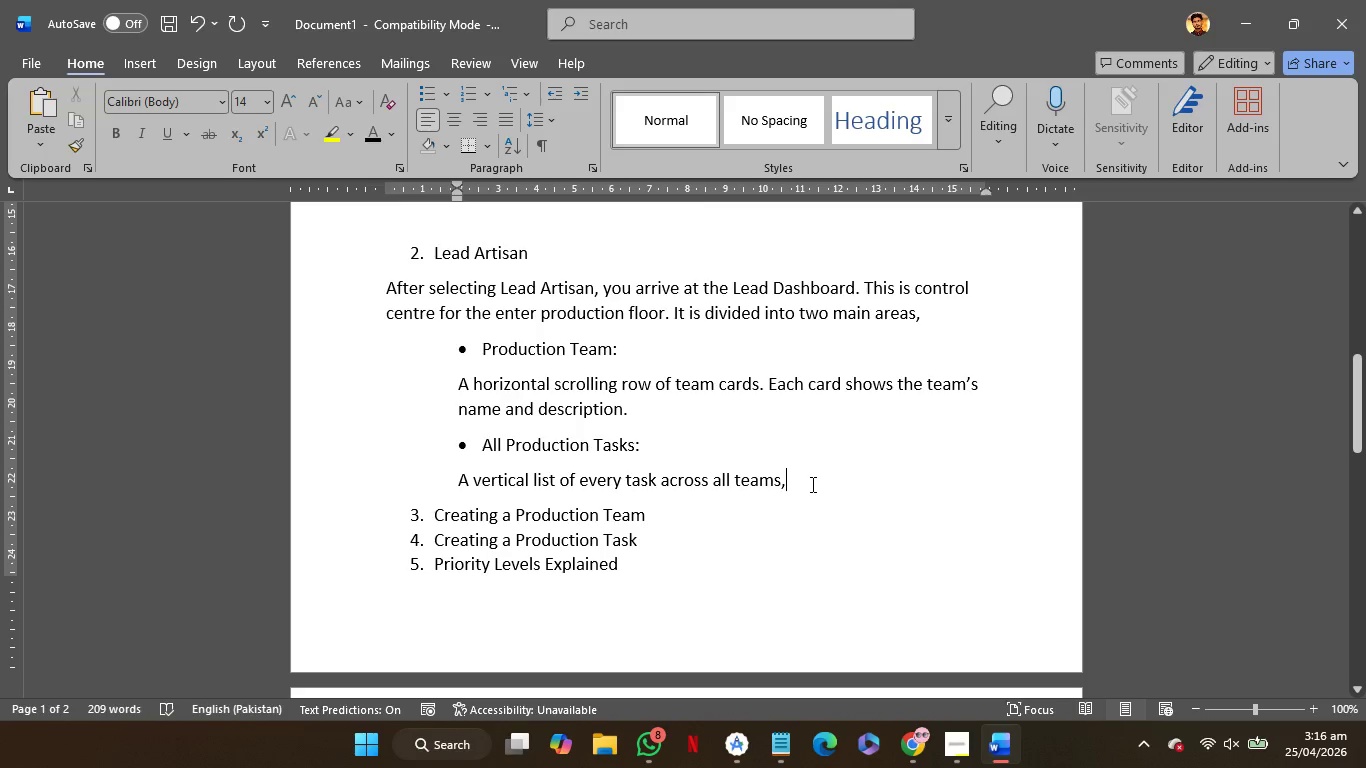 
key(Backspace)
type(. Eash )
 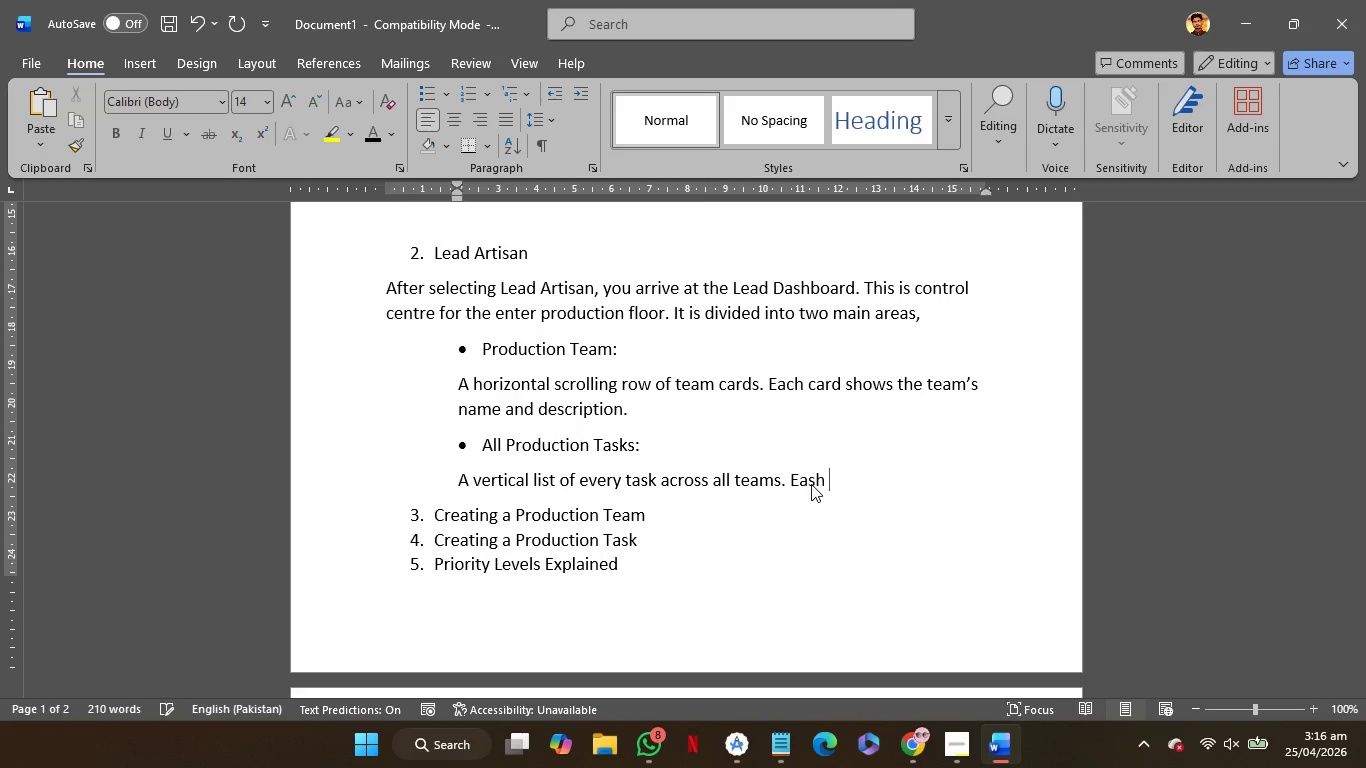 
wait(5.48)
 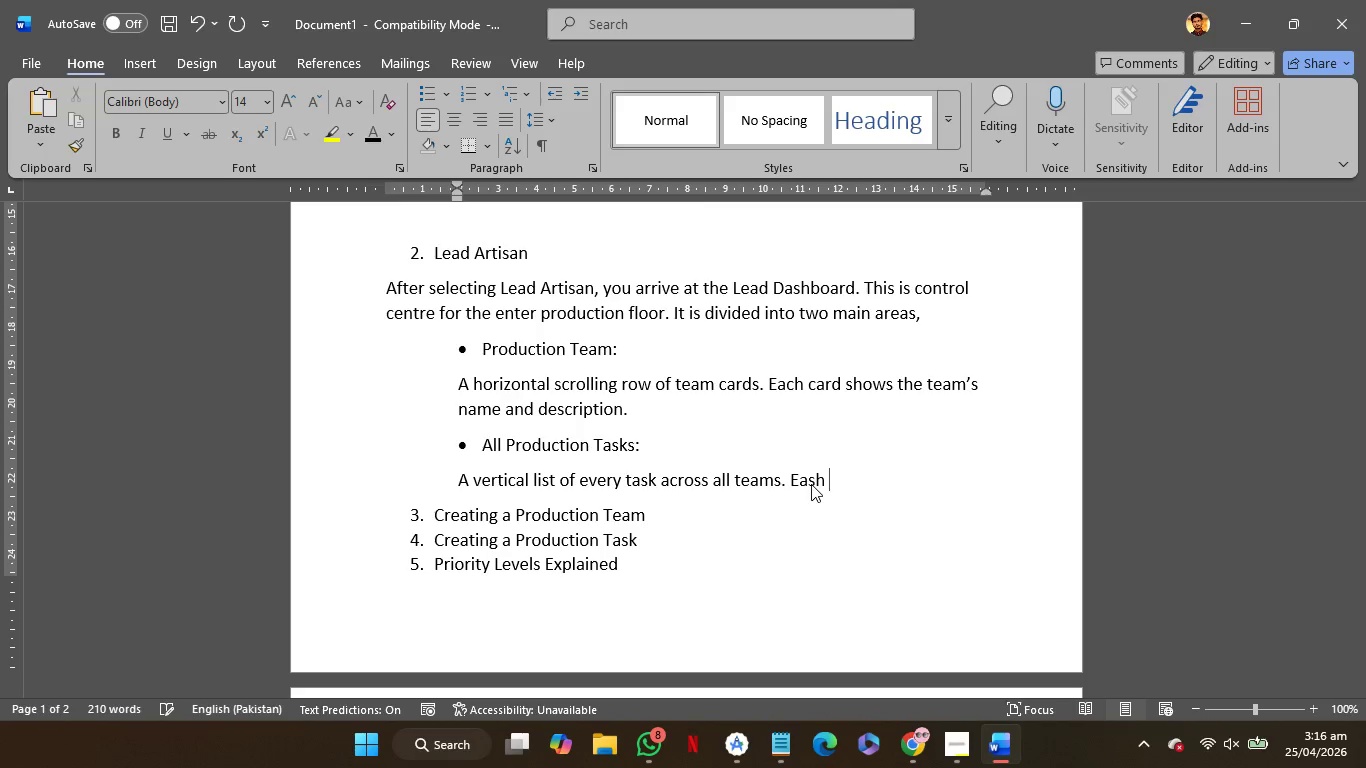 
type(card )
 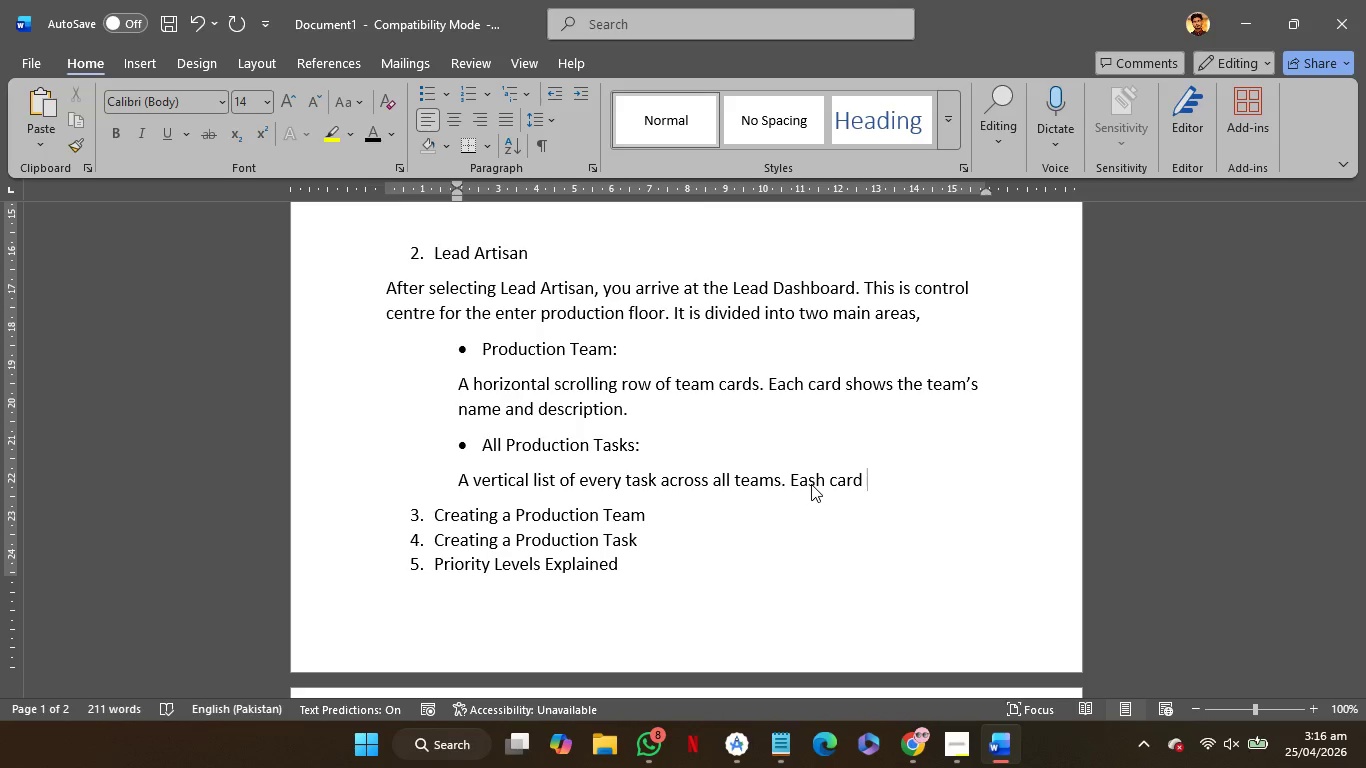 
type(shows the tittle )
 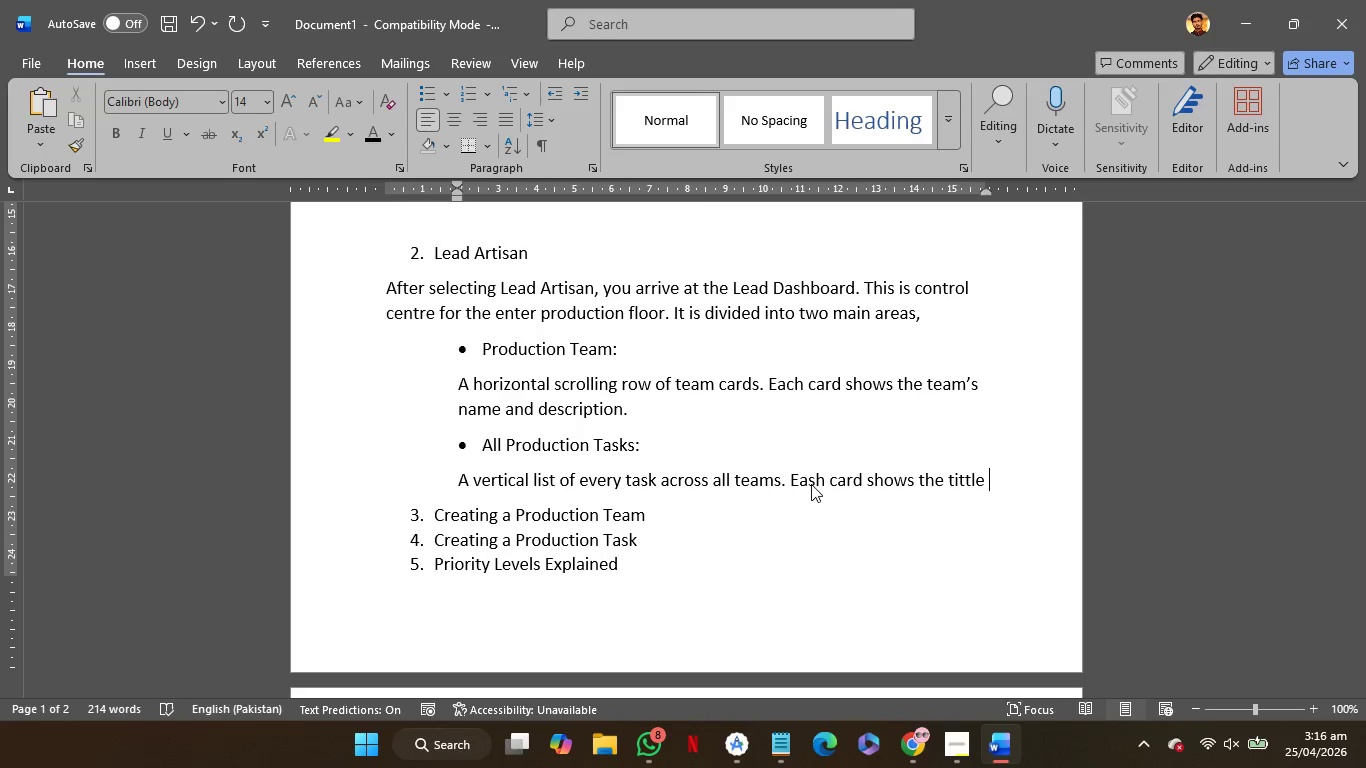 
type(, )
key(Backspace)
key(Backspace)
key(Backspace)
type(, description, p)
 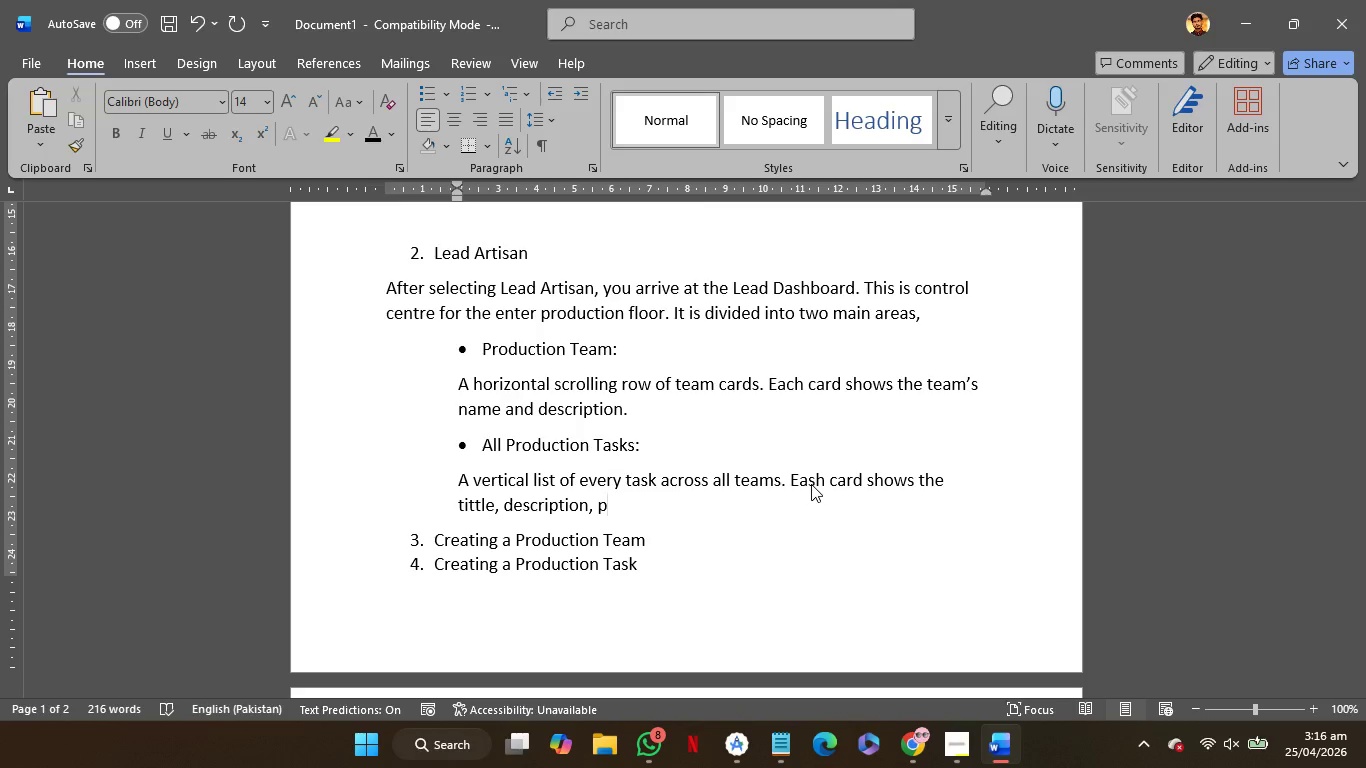 
wait(10.48)
 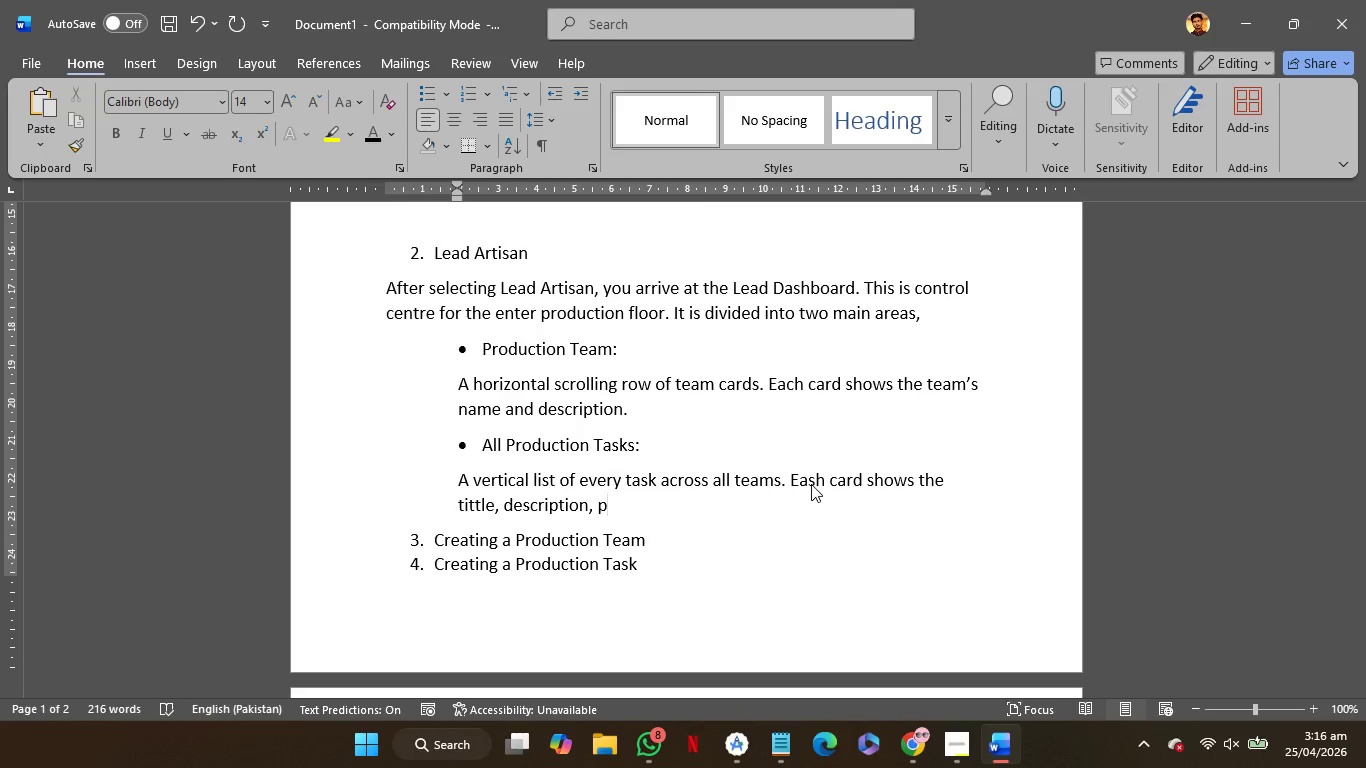 
type(riority, )
key(Backspace)
key(Backspace)
type( ans status)
 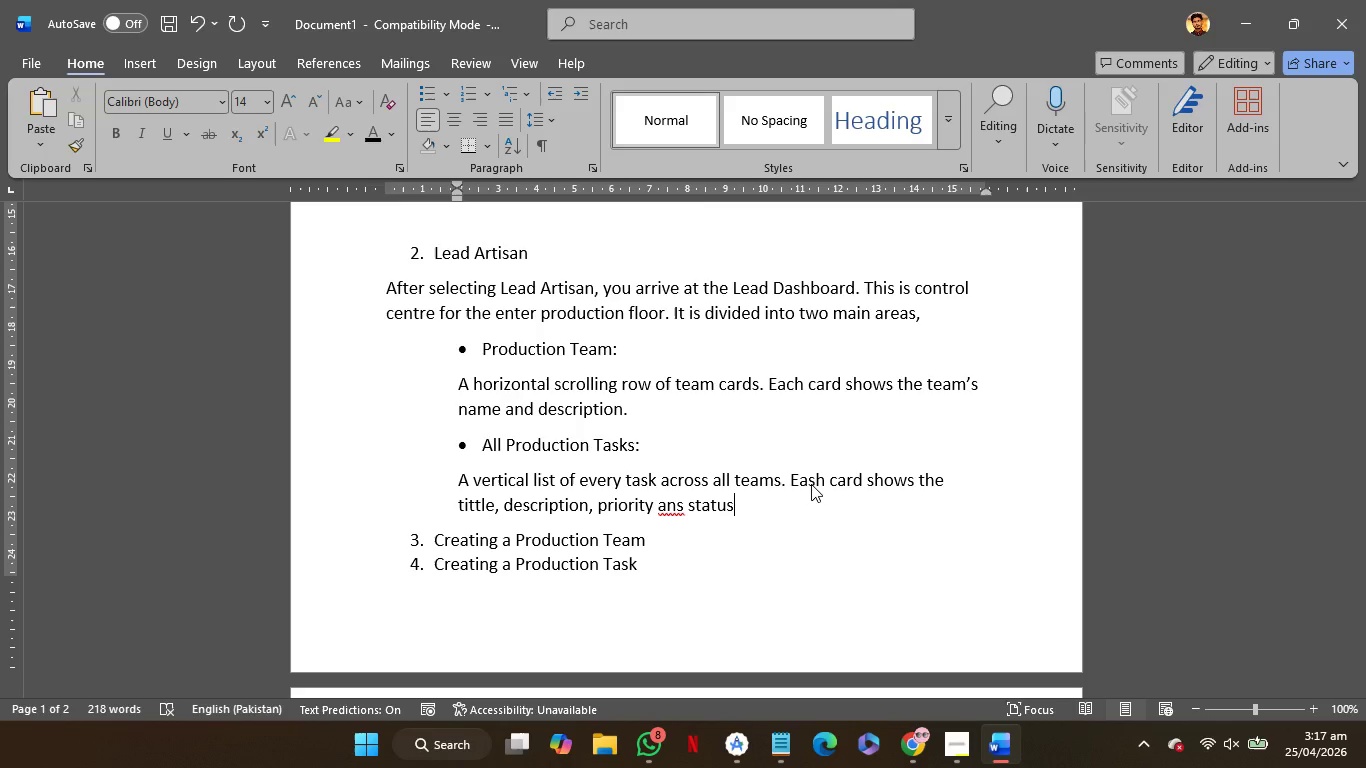 
hold_key(key=ArrowLeft, duration=0.81)
 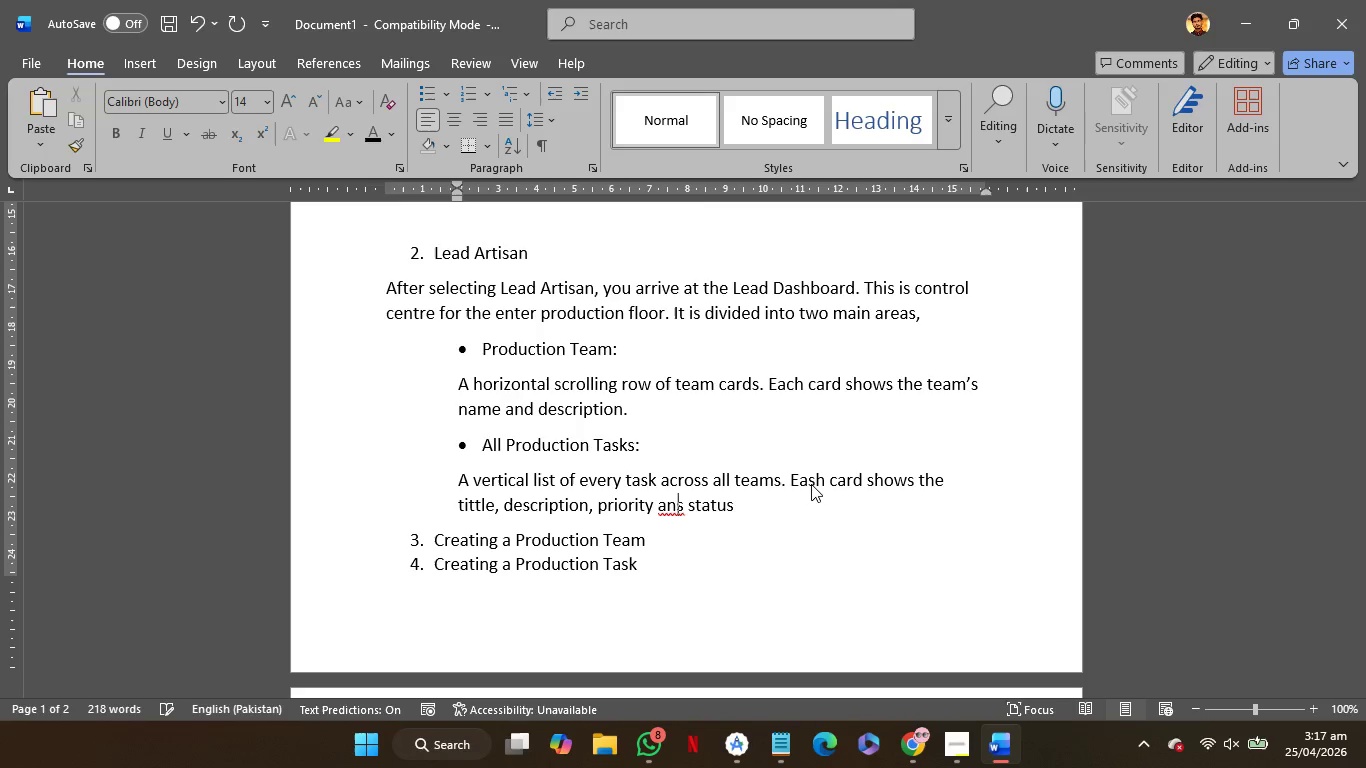 
key(ArrowLeft)
 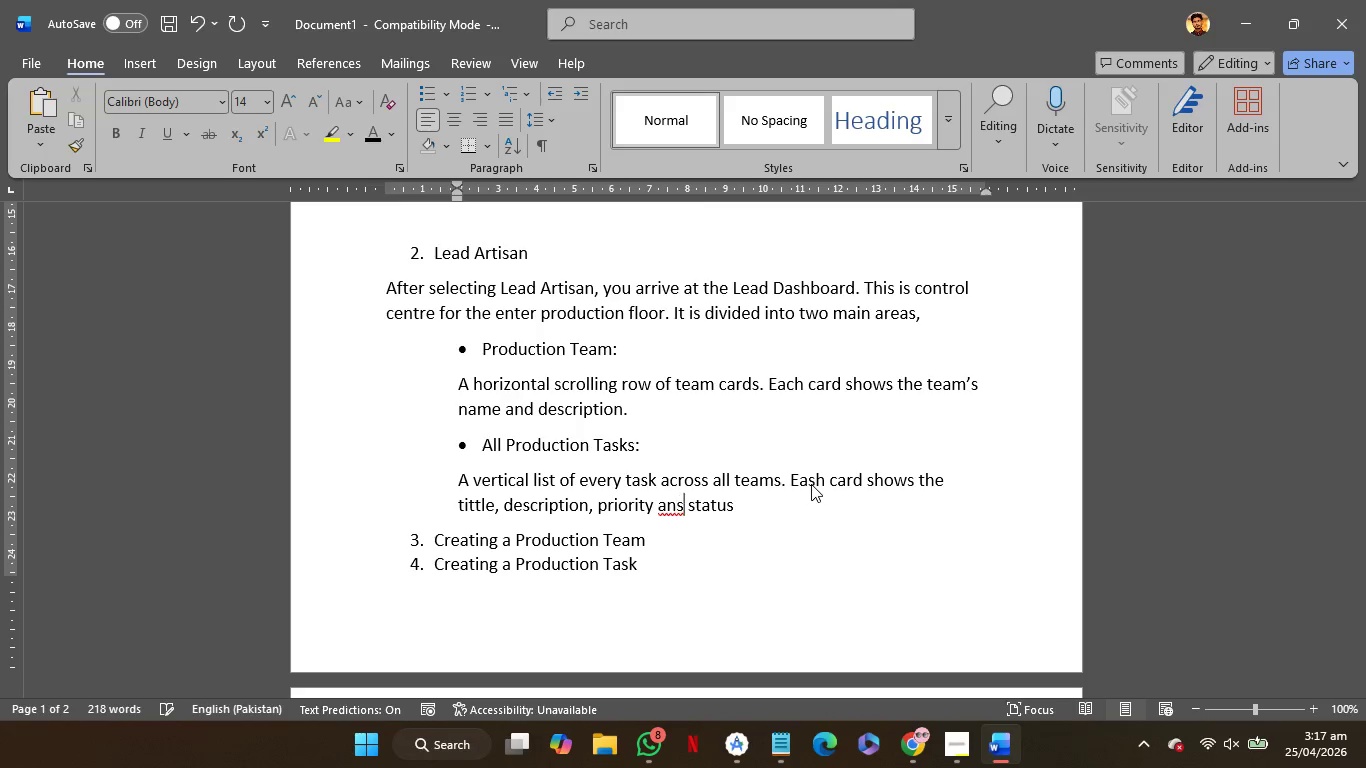 
key(ArrowRight)
 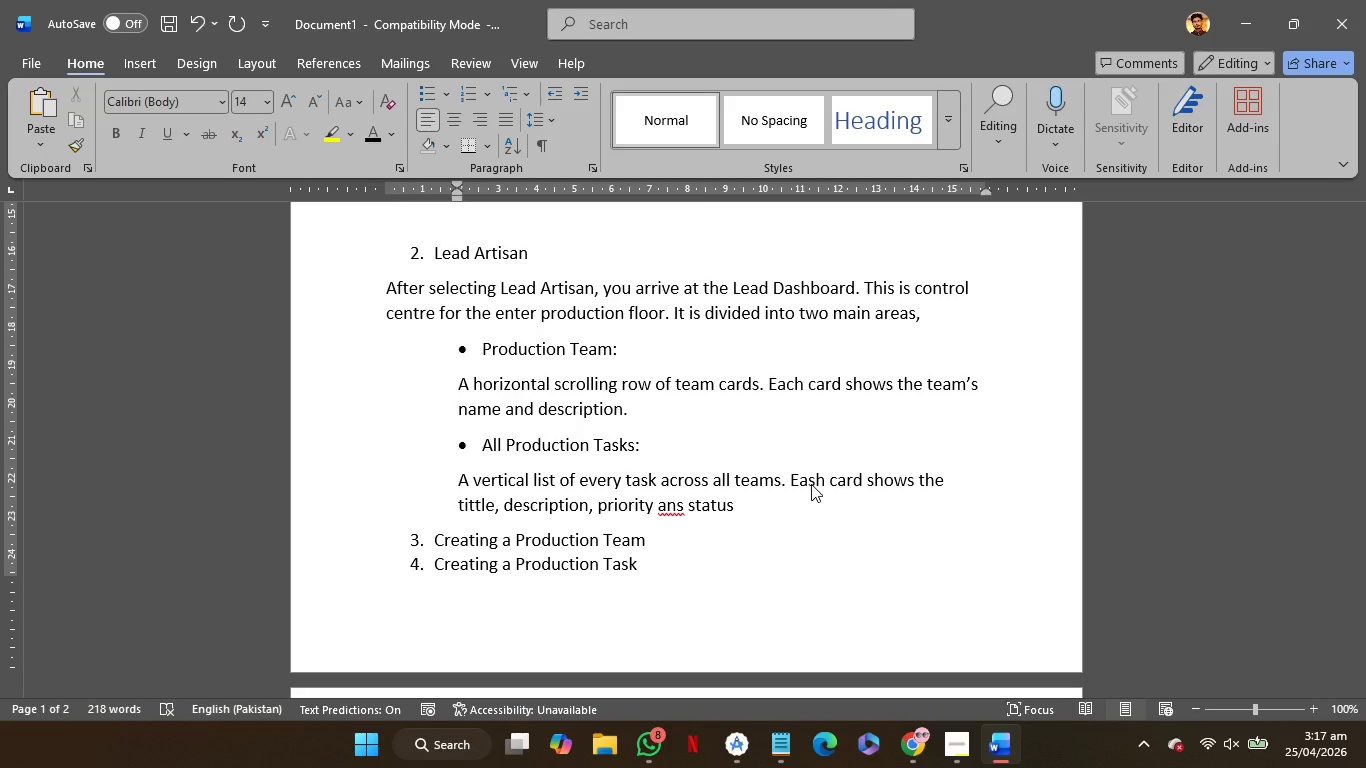 
key(Backspace)
 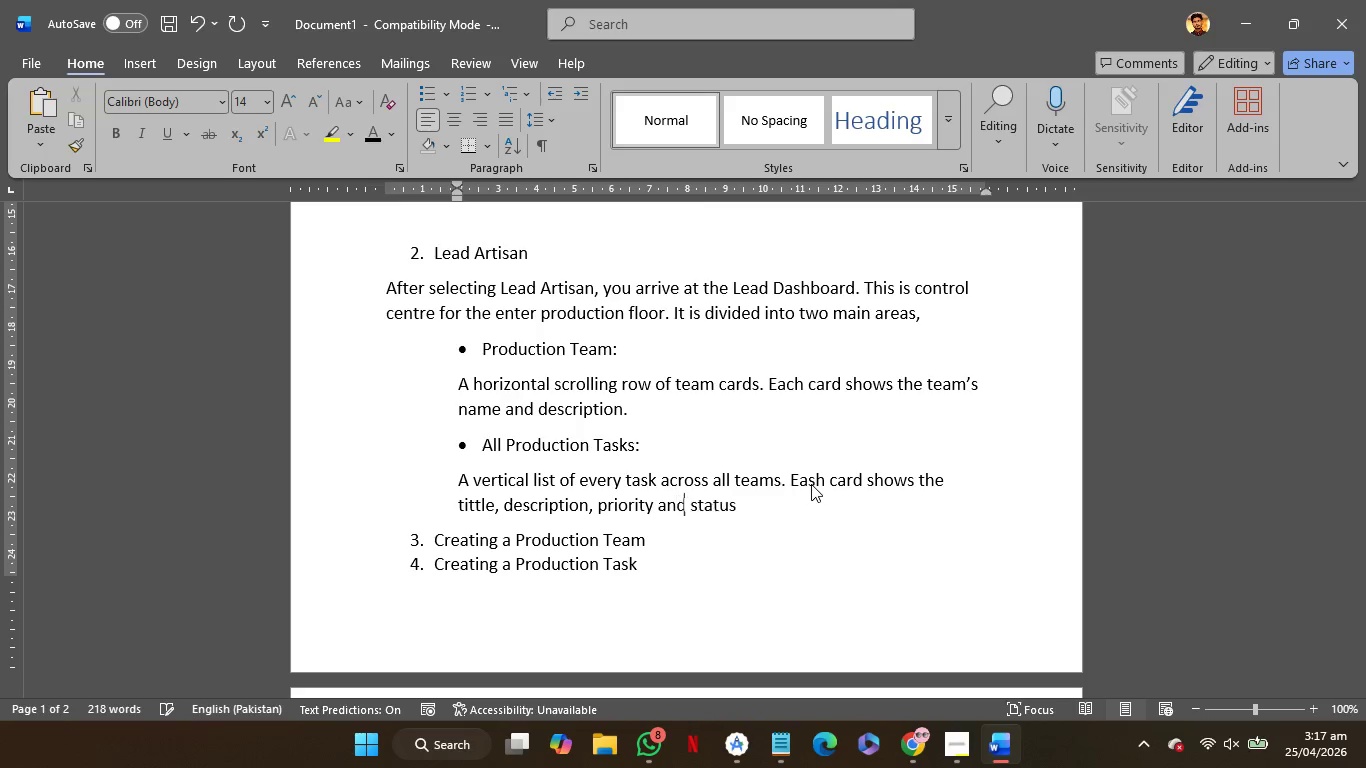 
key(D)
 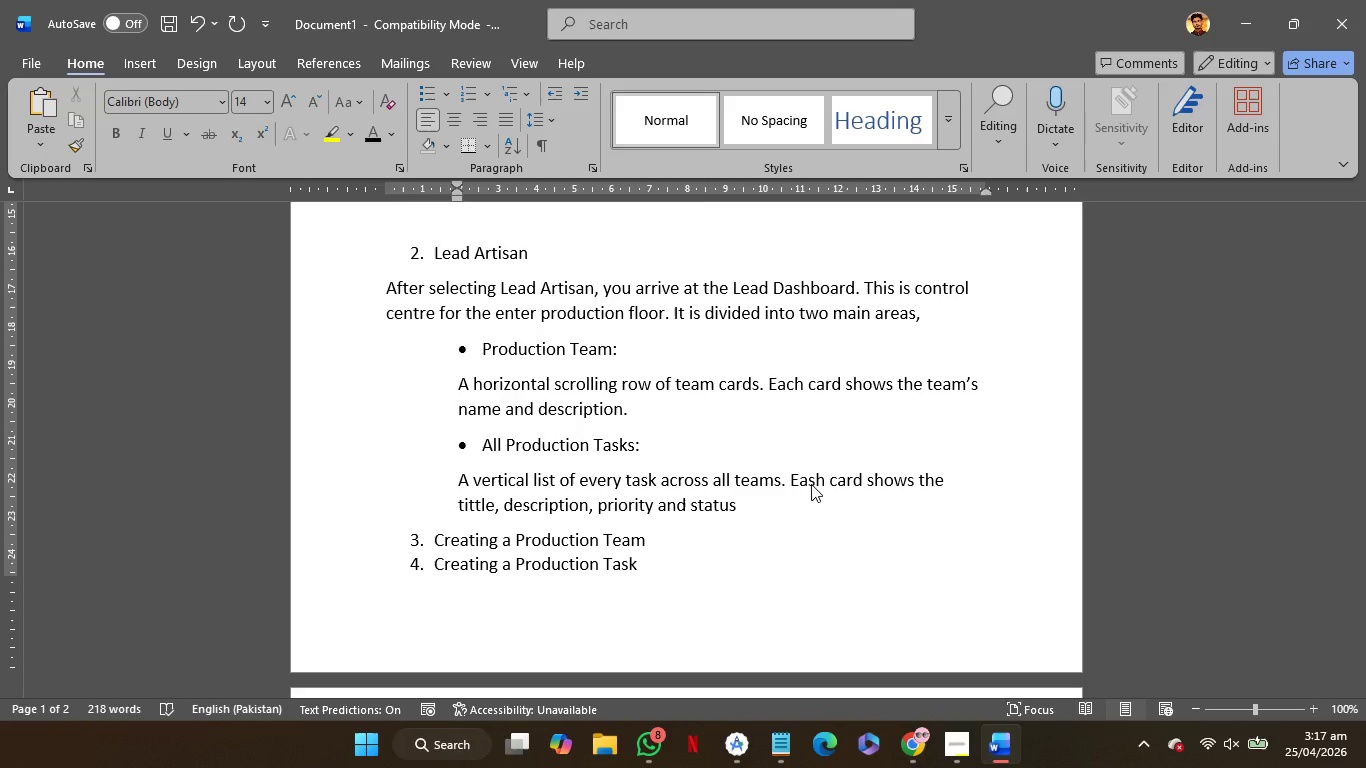 
wait(5.42)
 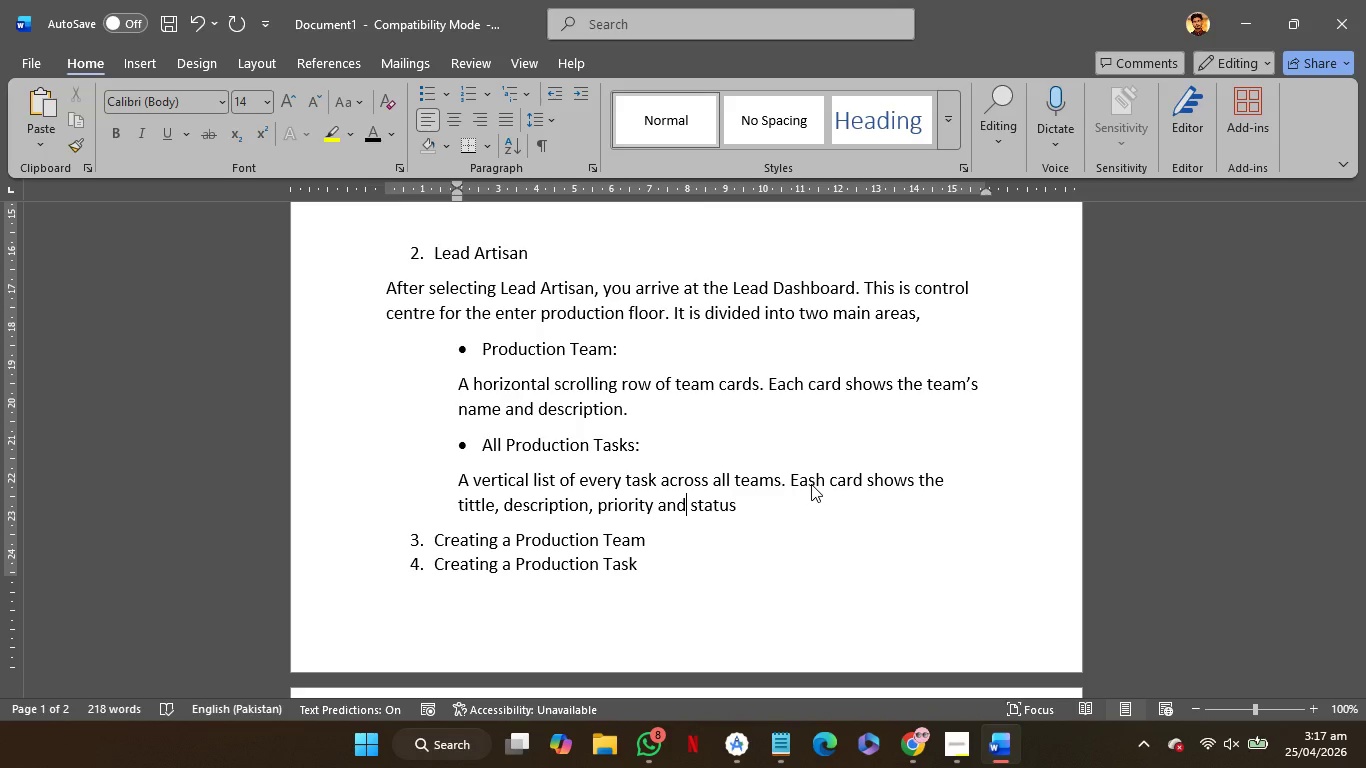 
left_click([863, 512])
 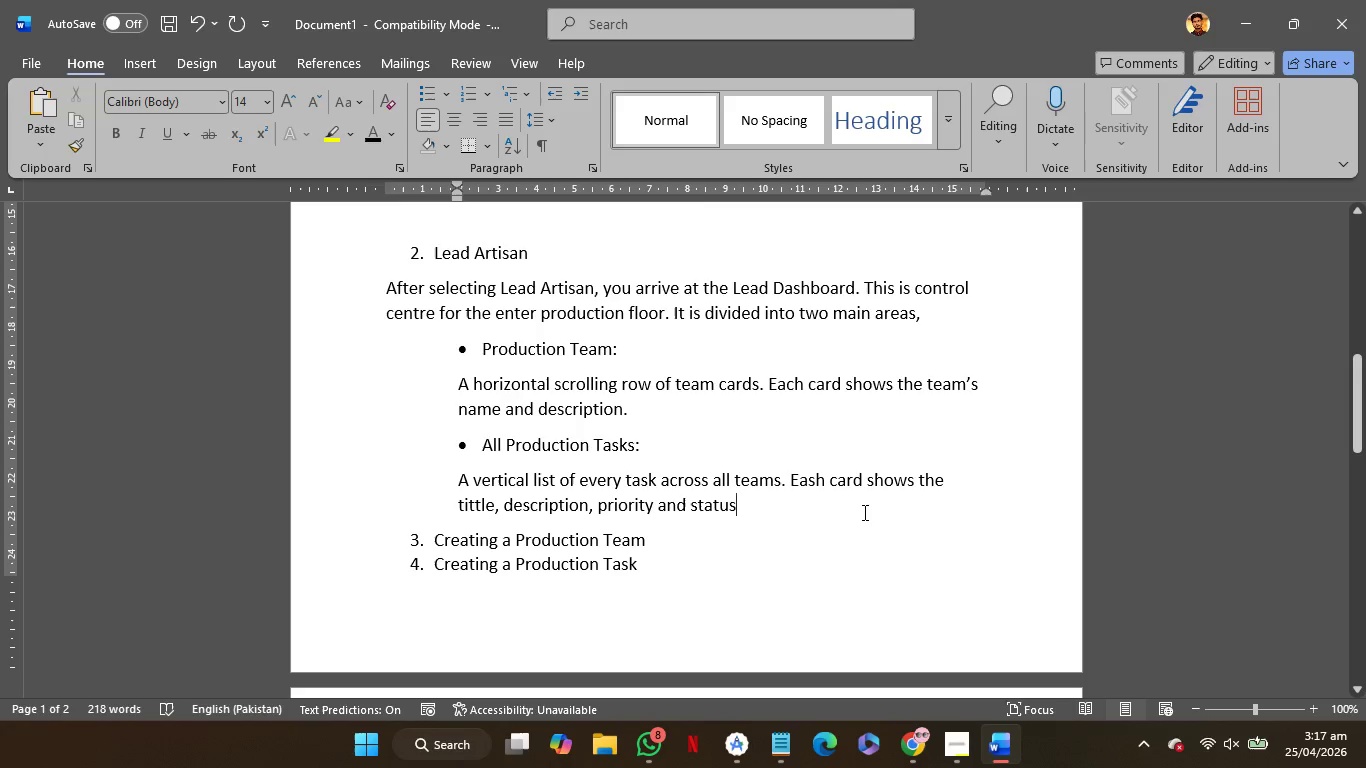 
key(Period)
 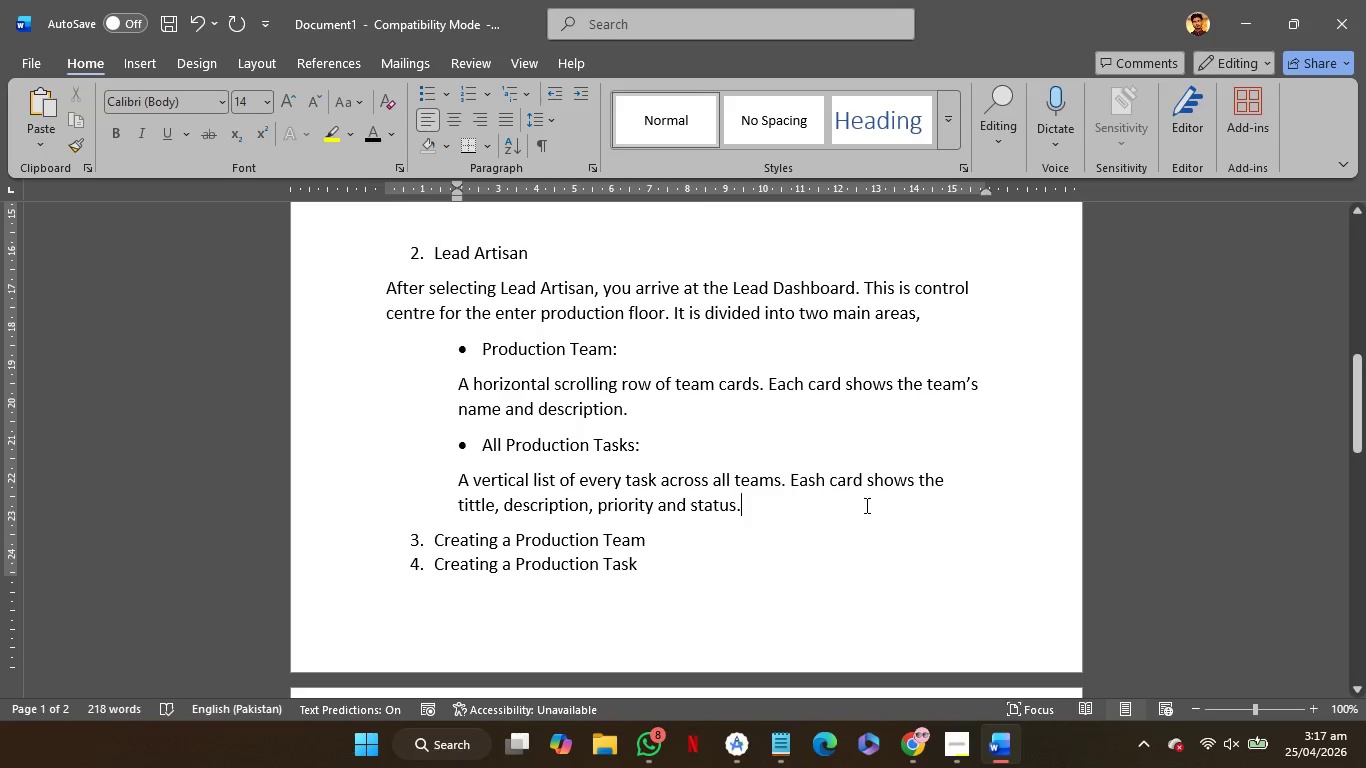 
scroll: coordinate [867, 504], scroll_direction: none, amount: 0.0
 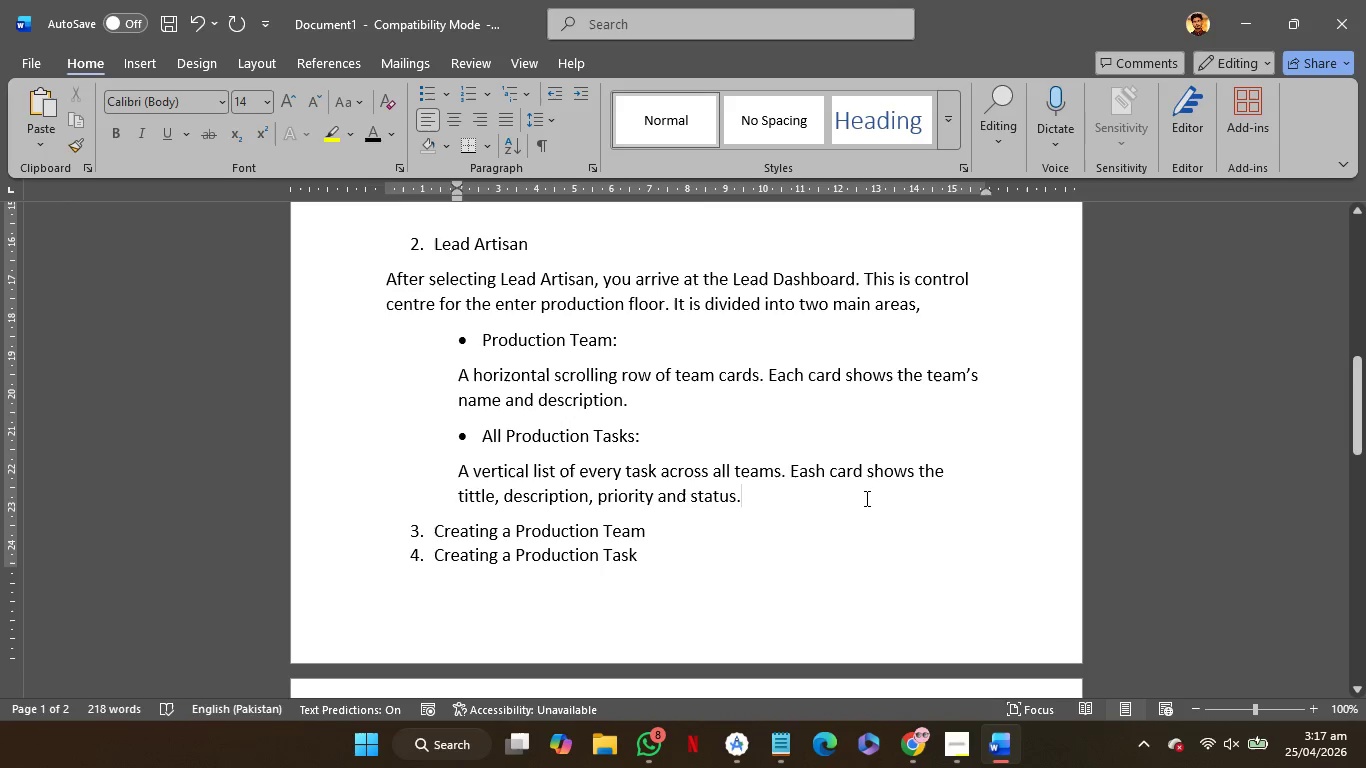 
key(Enter)
 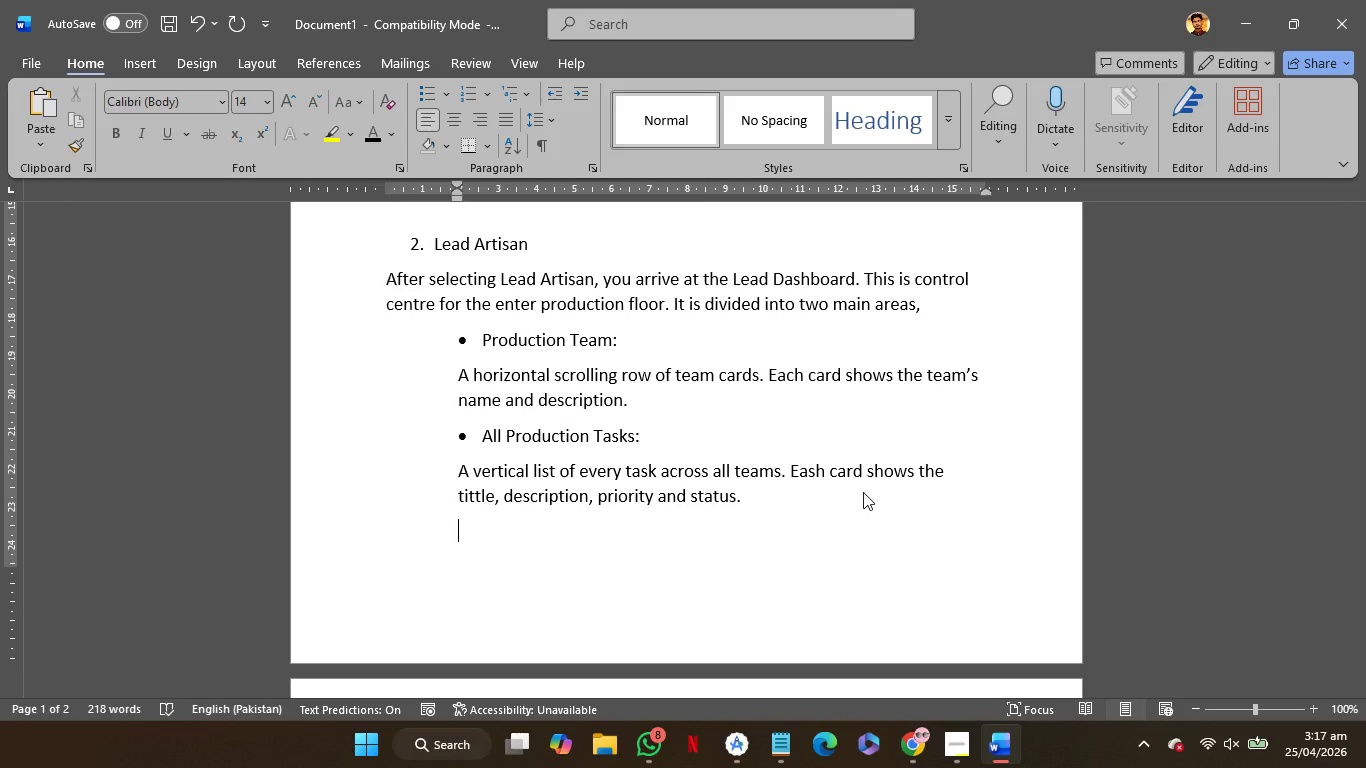 
key(Enter)
 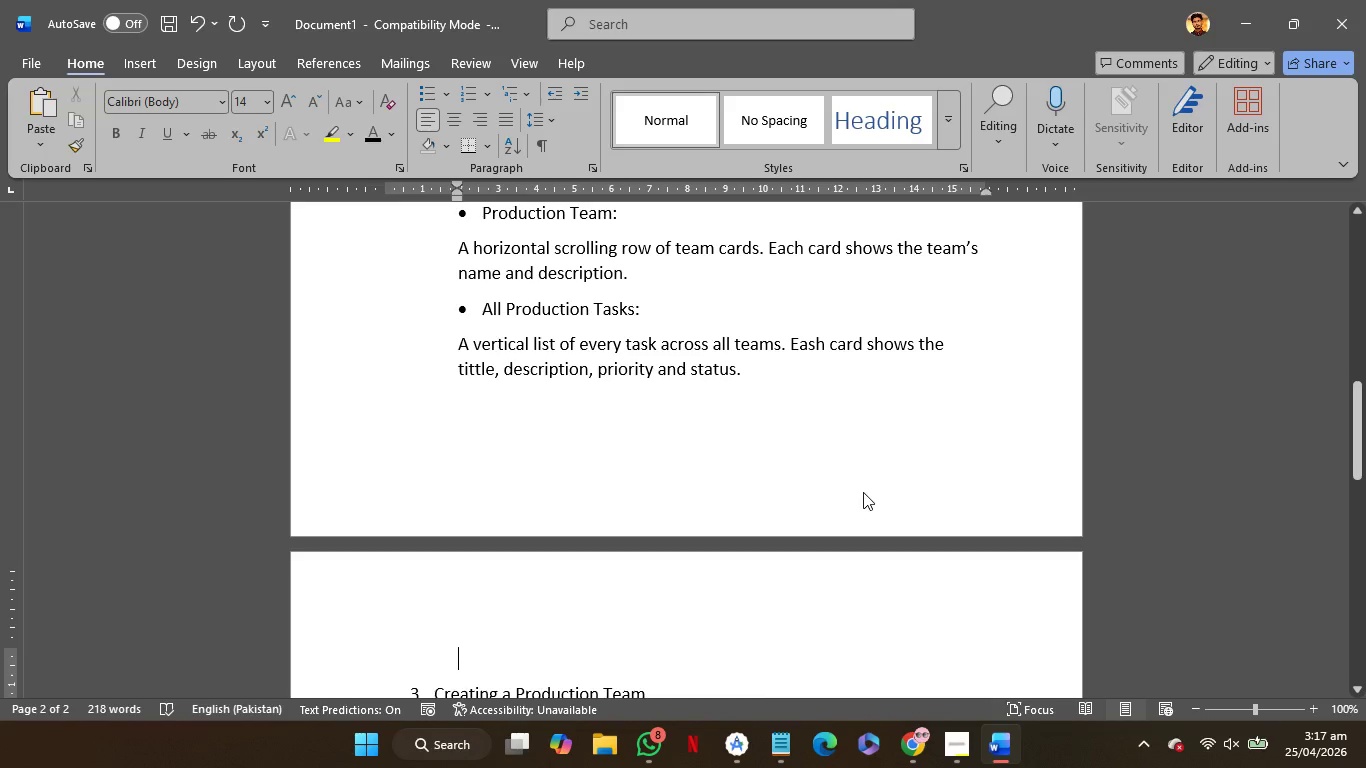 
scroll: coordinate [897, 479], scroll_direction: down, amount: 2.0
 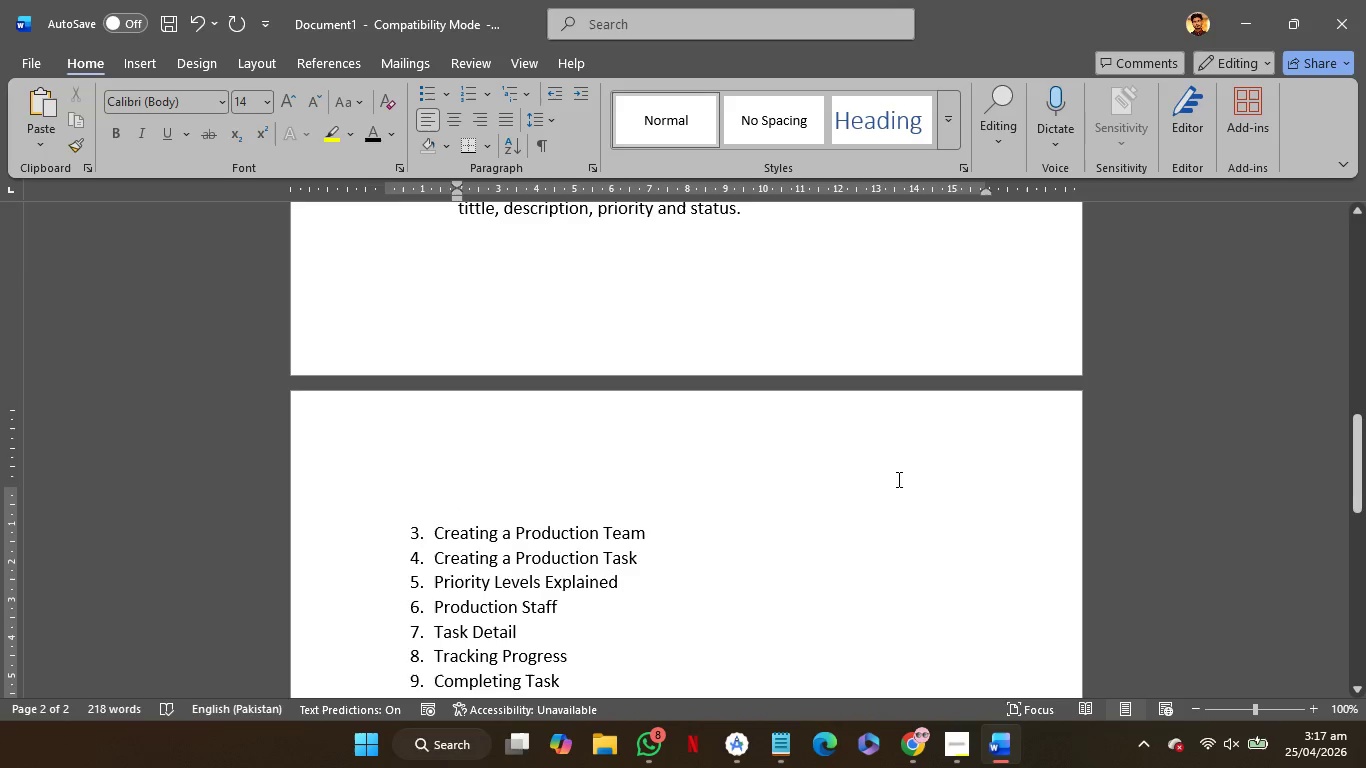 
key(Backspace)
 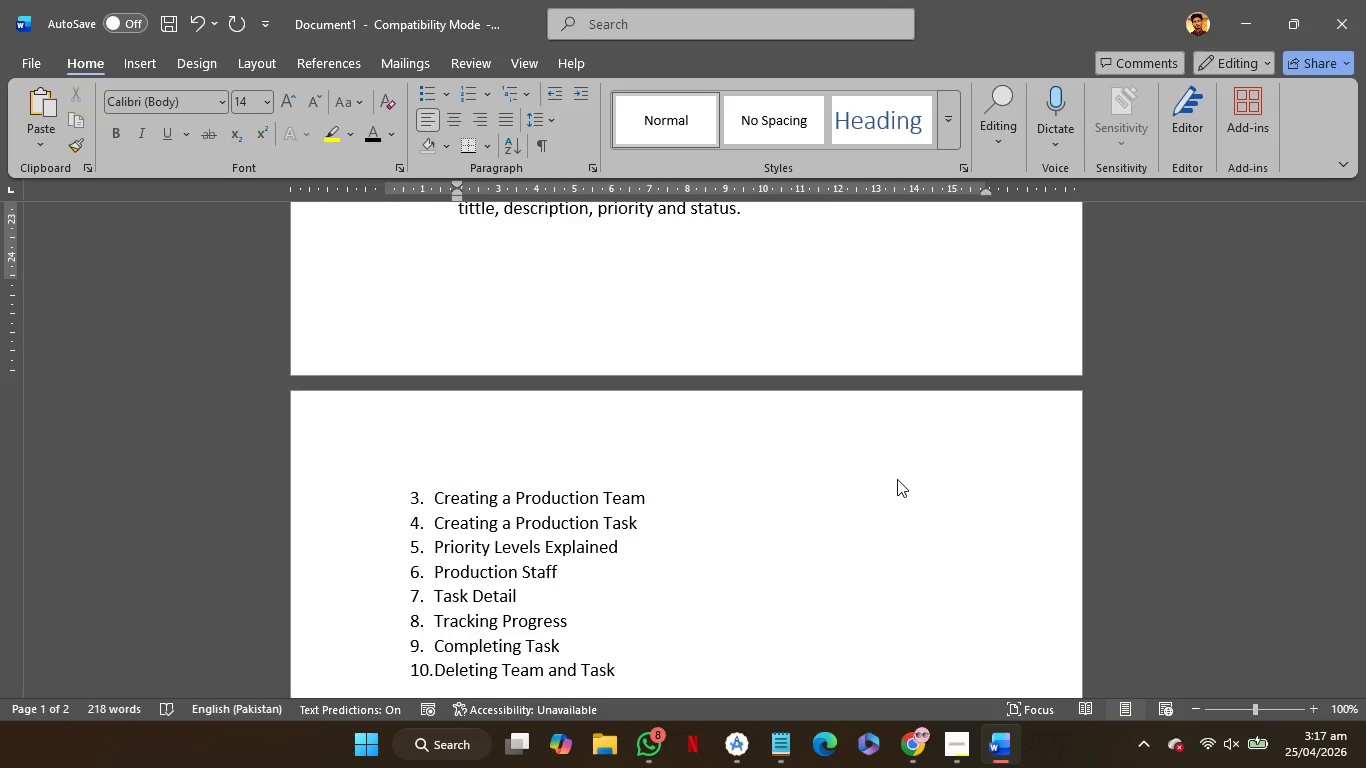 
key(Backspace)
 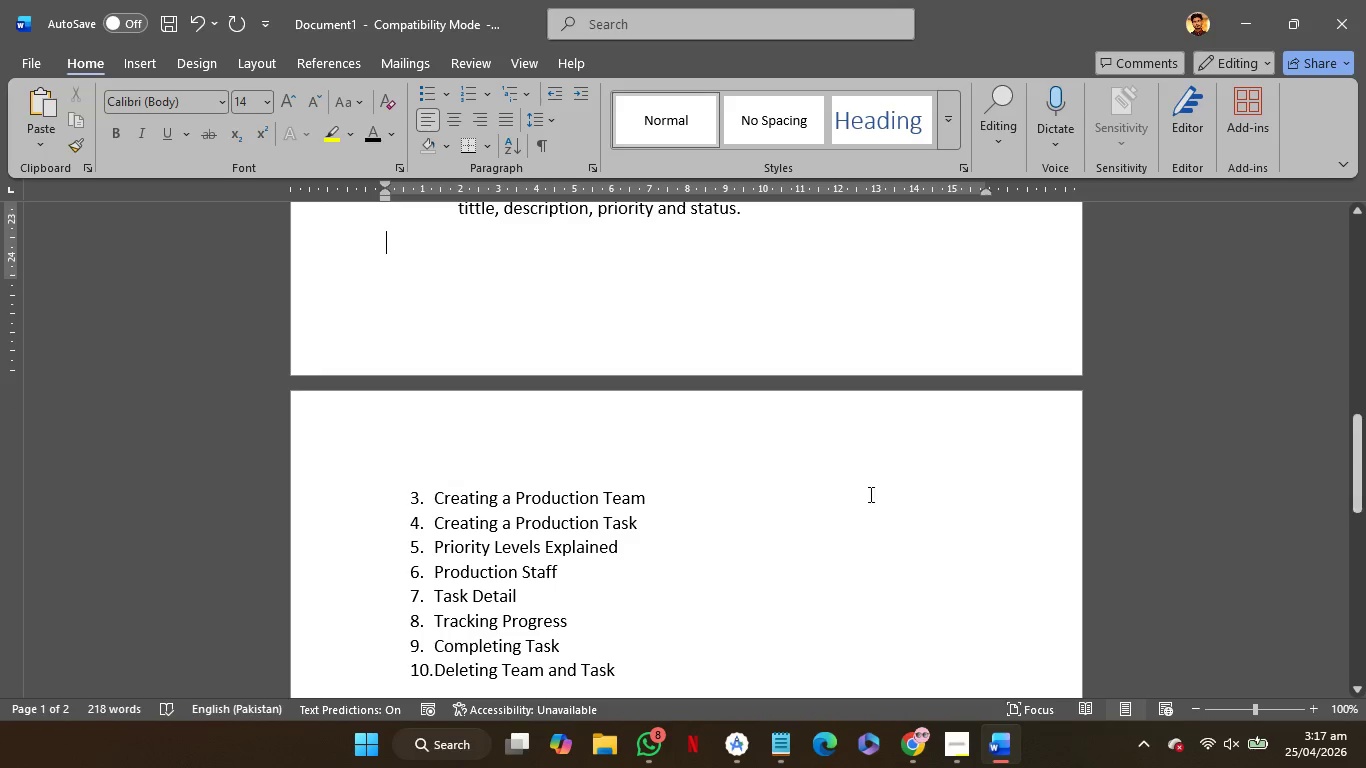 
scroll: coordinate [869, 494], scroll_direction: up, amount: 2.0
 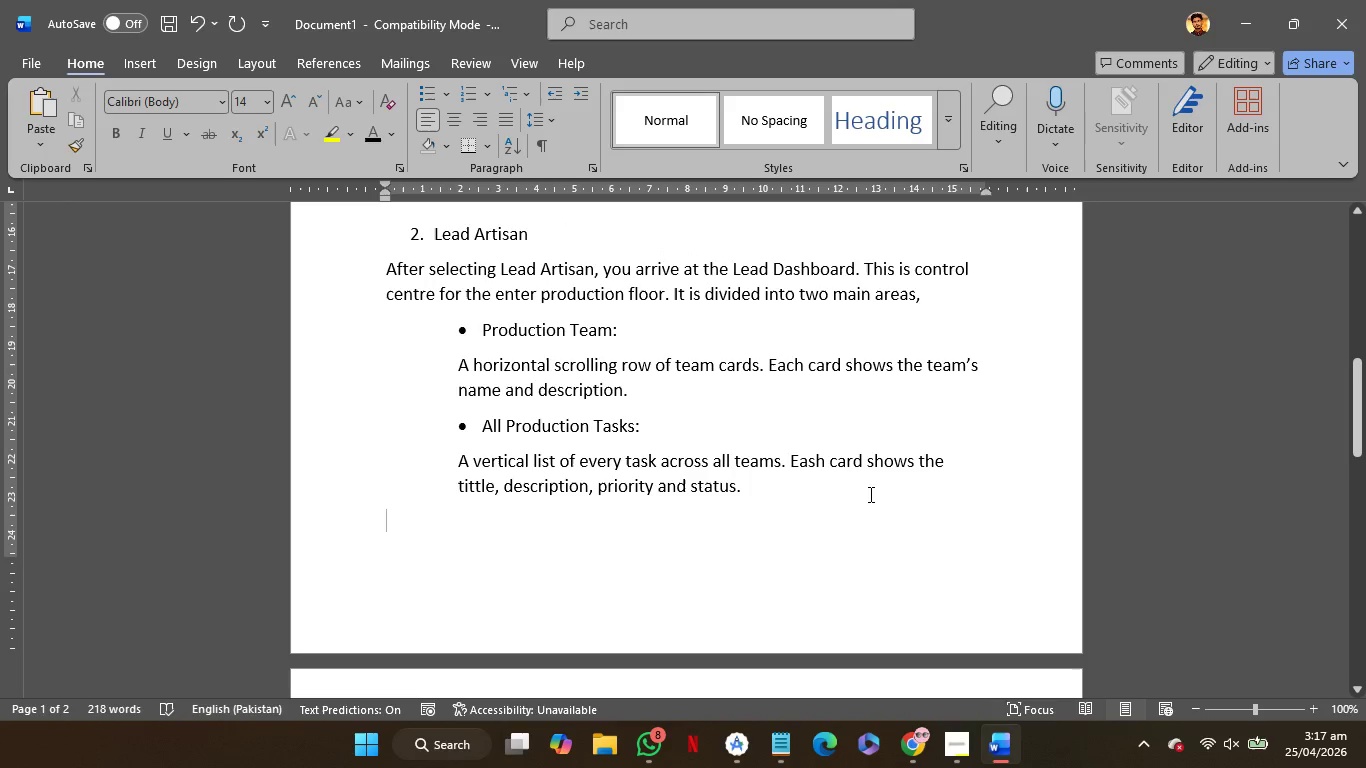 
scroll: coordinate [869, 494], scroll_direction: none, amount: 0.0
 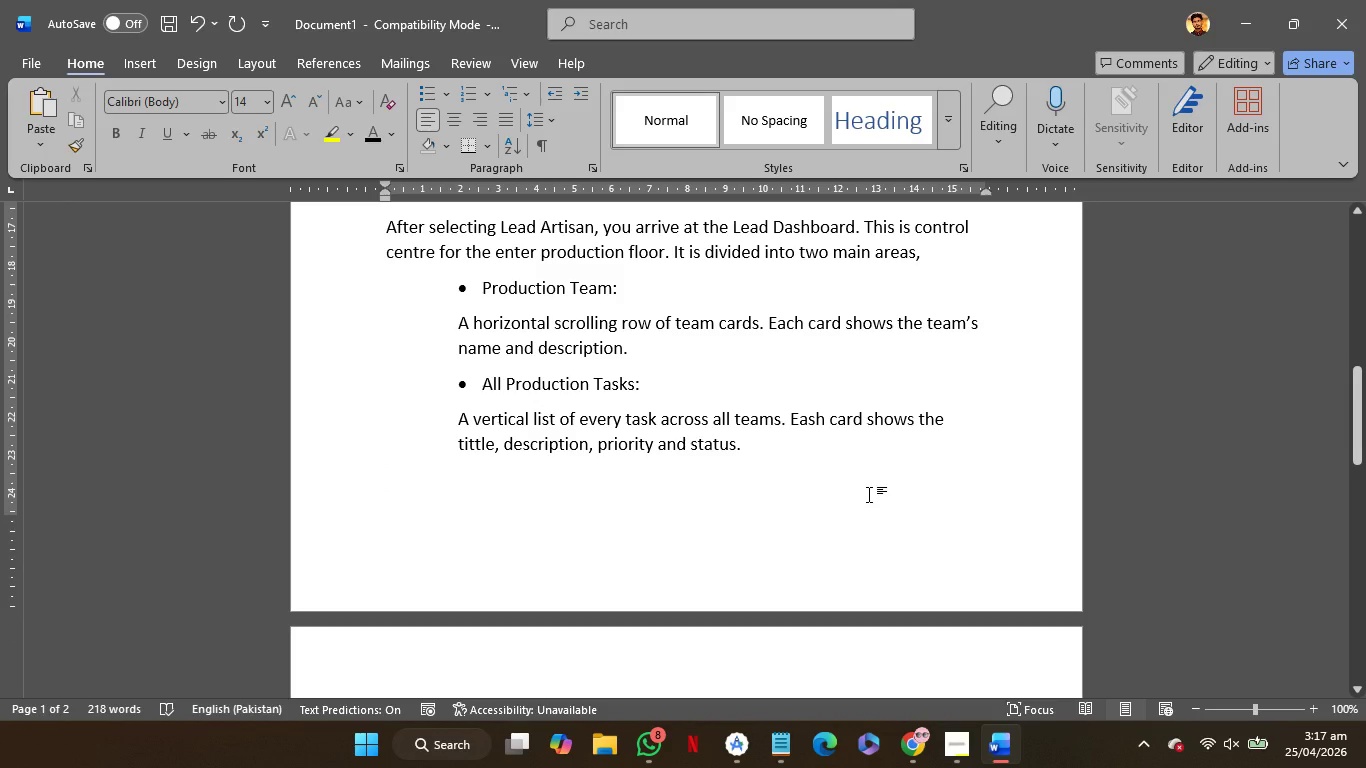 
type(The gol)
 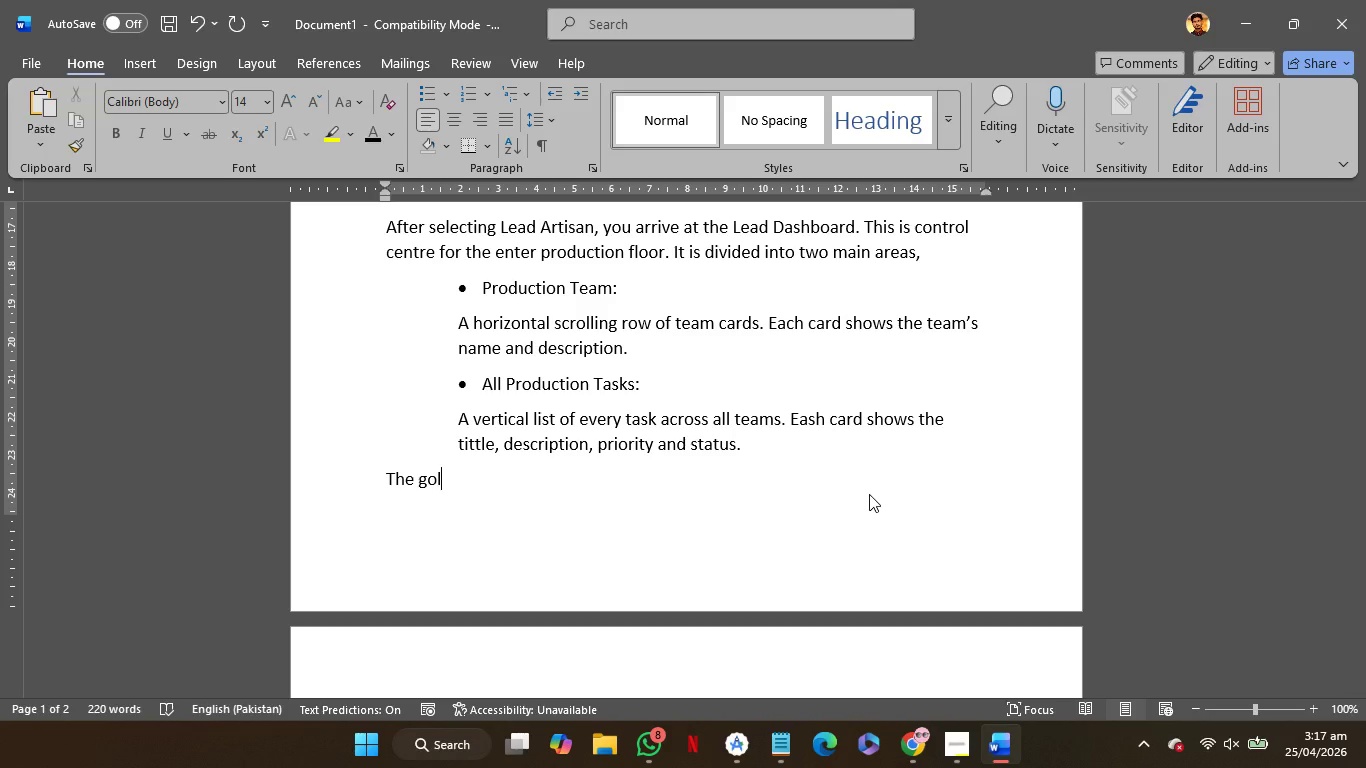 
type(d =)
key(Backspace)
type(+ Floating button in bottom )
key(Backspace)
type(- right corner opens the create task screen)
 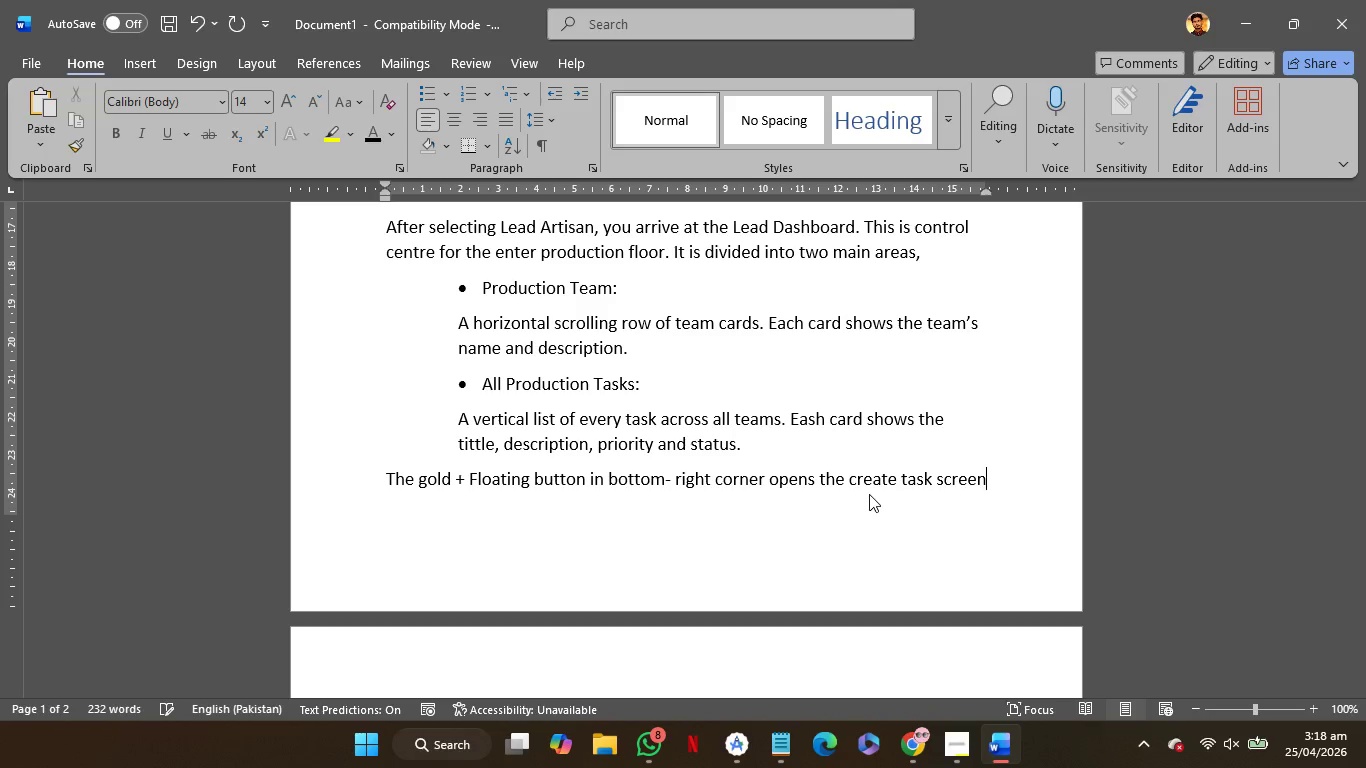 
wait(5.69)
 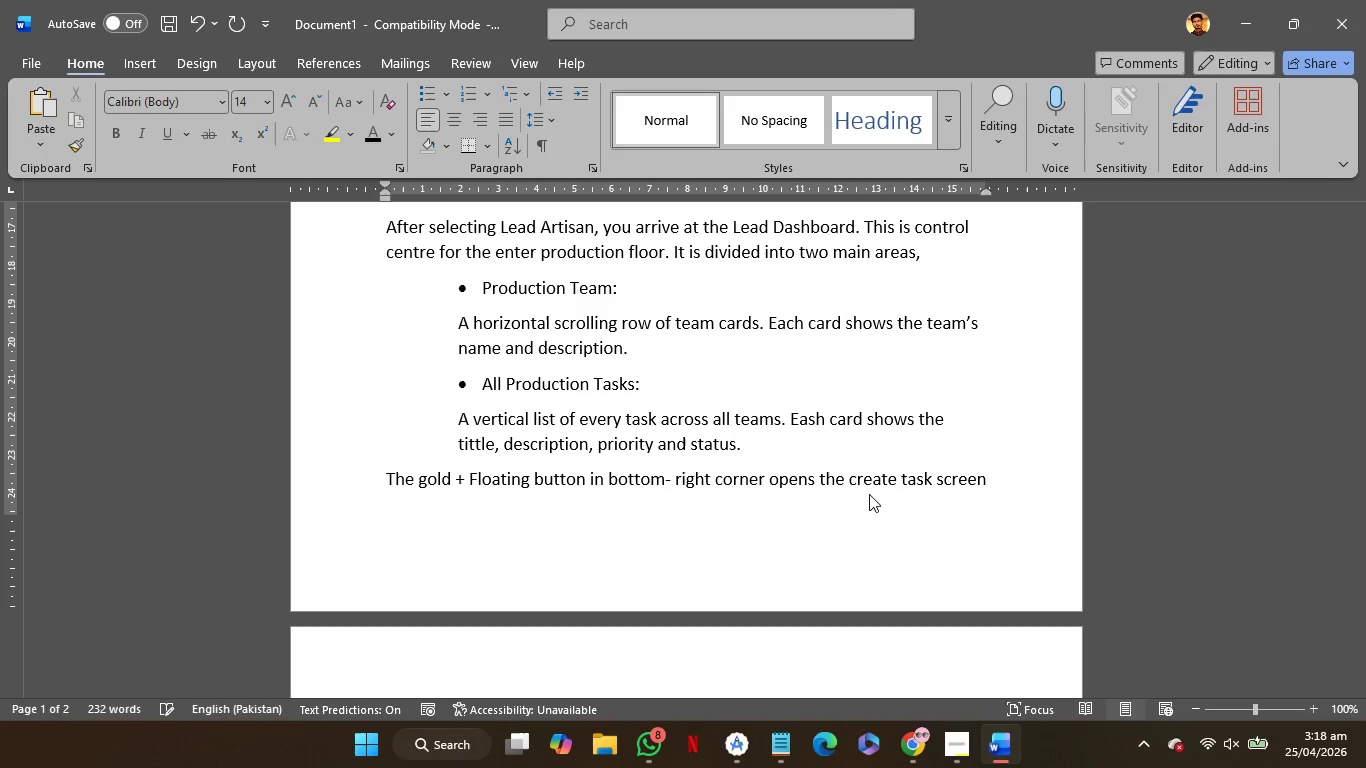 
key(Period)
 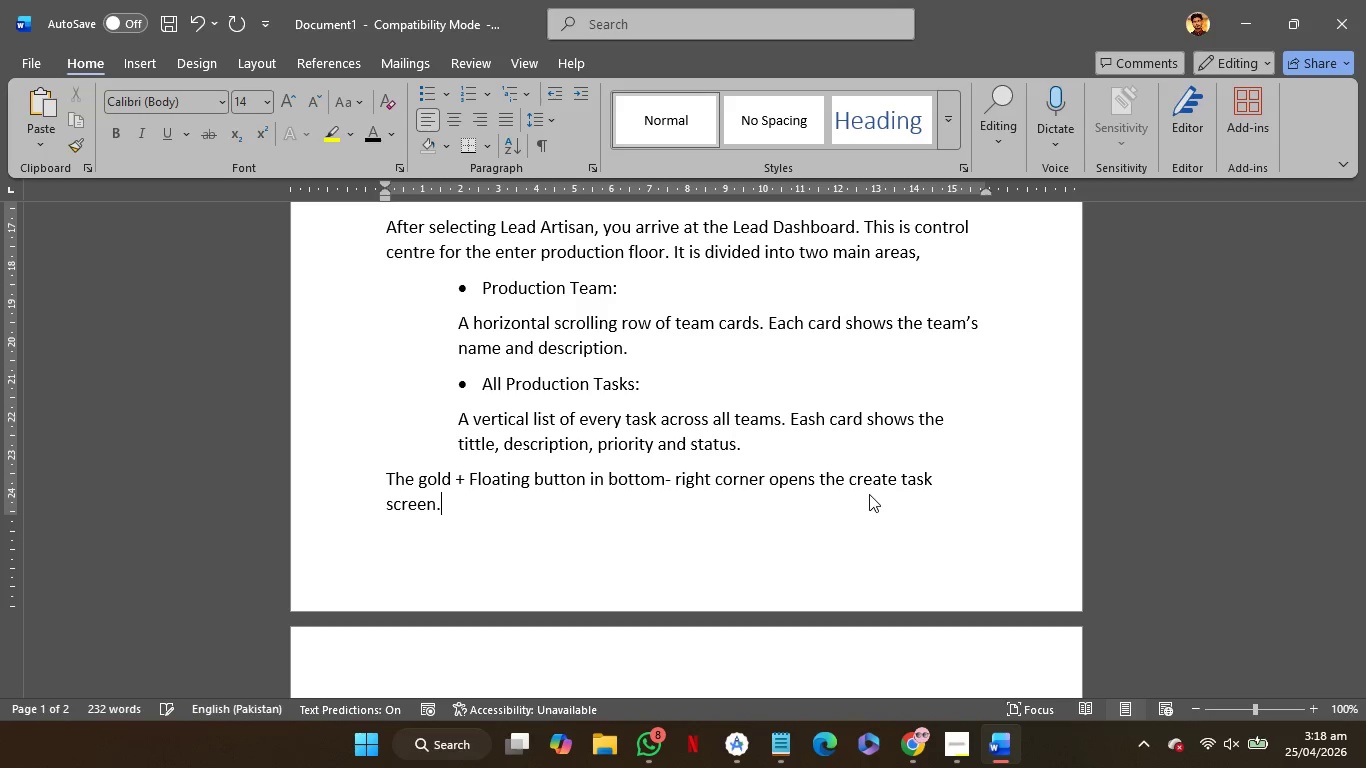 
key(Space)
 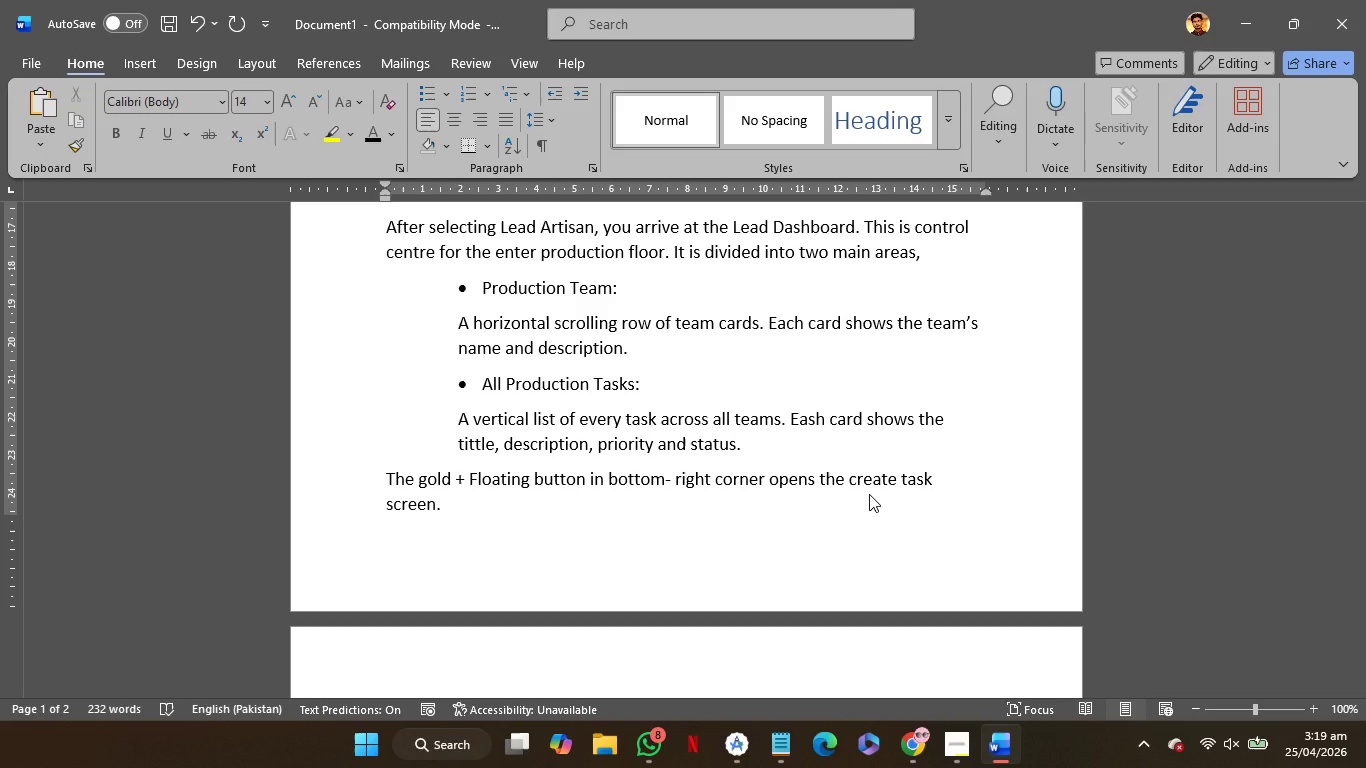 
wait(25.28)
 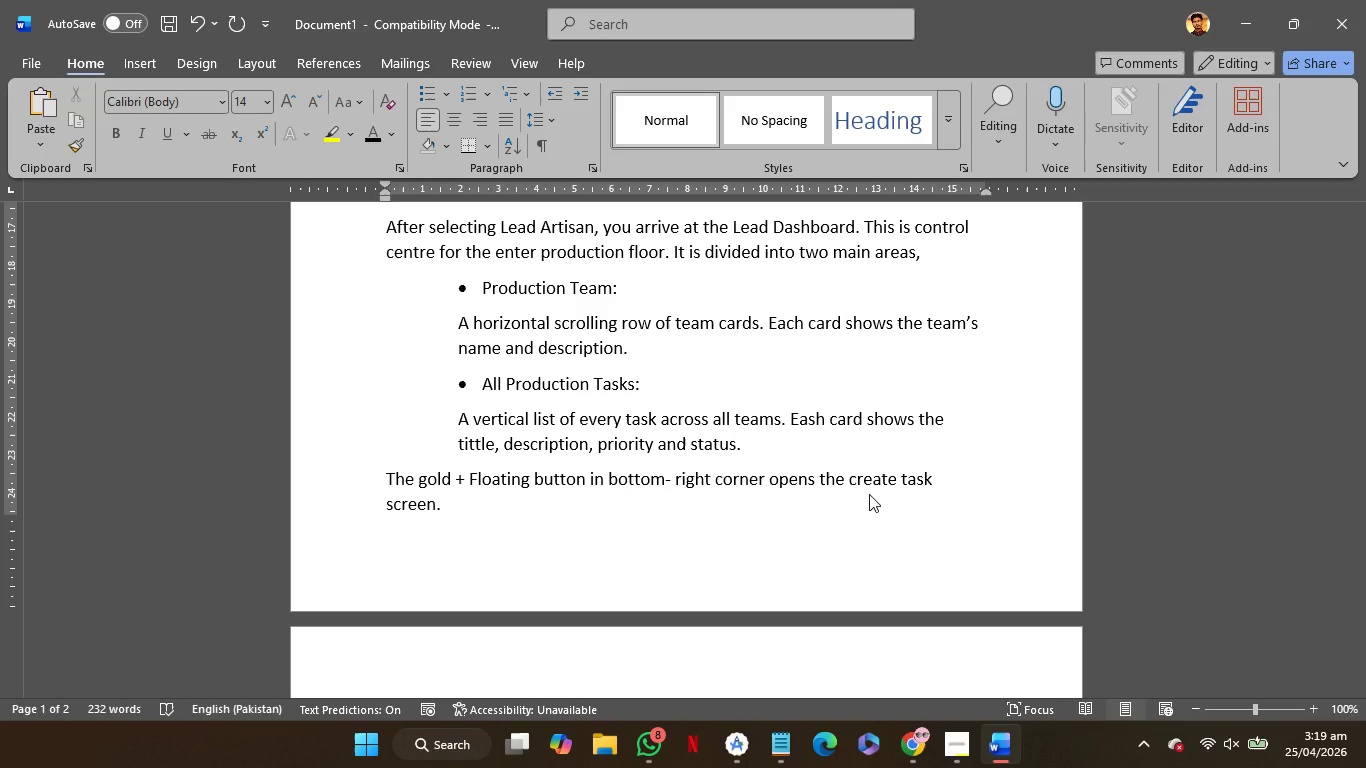 
type(where you fine two )
key(Backspace)
key(Backspace)
key(Backspace)
key(Backspace)
key(Backspace)
key(Backspace)
type(d two ta)
 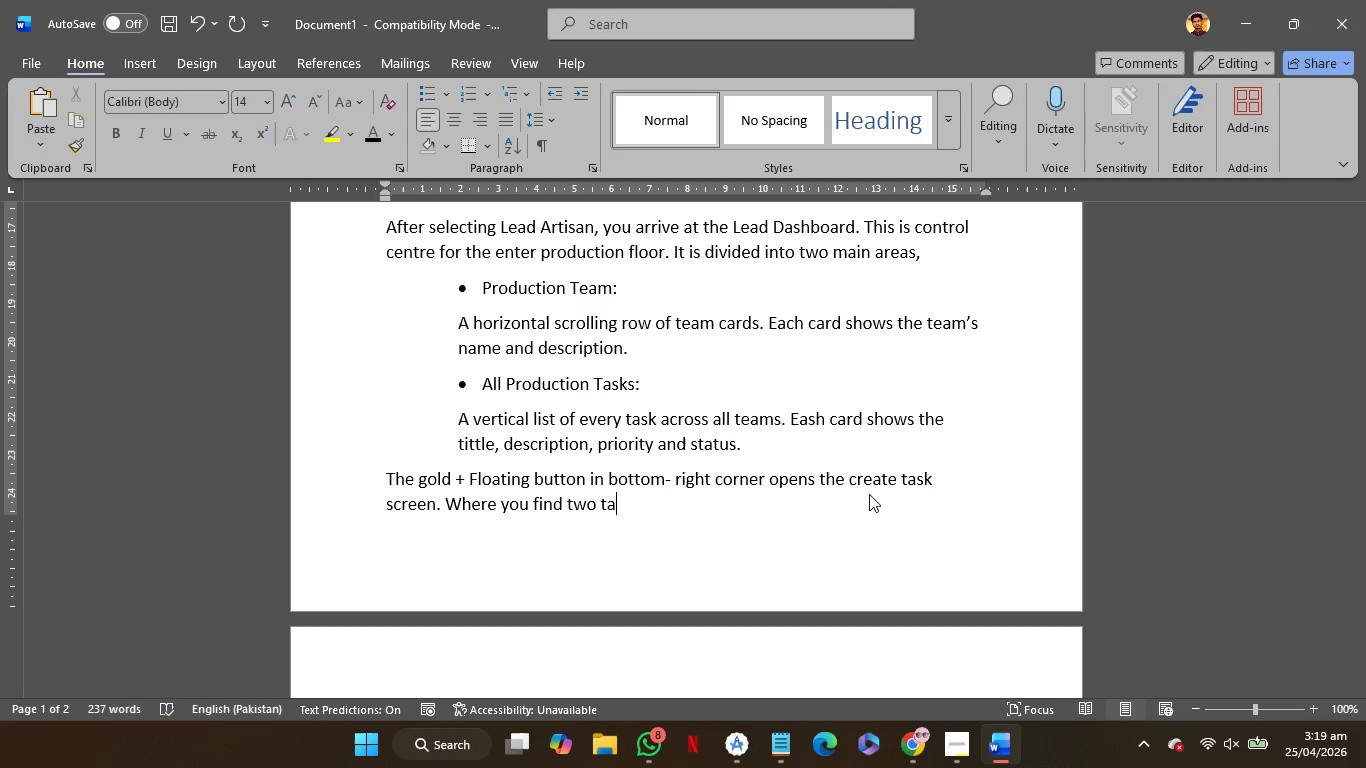 
key(B)
 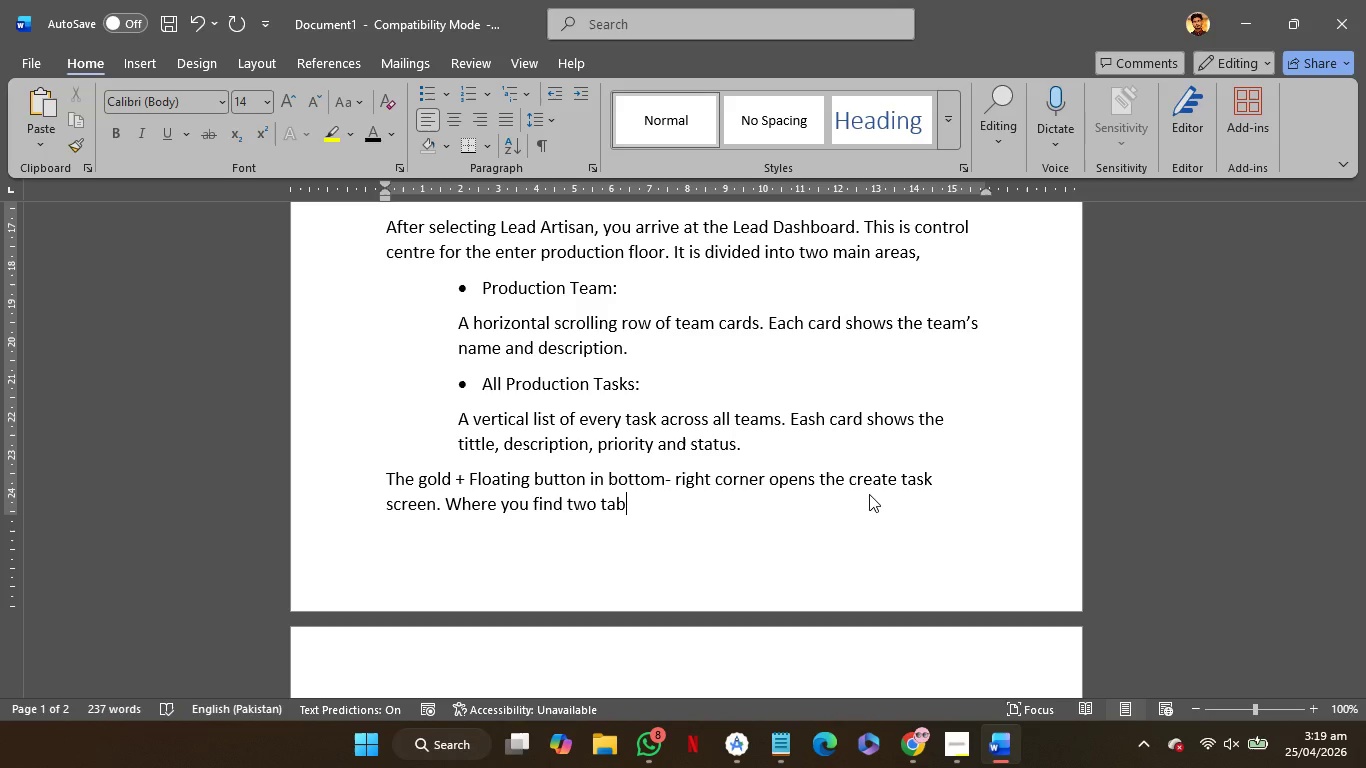 
type(s name)
 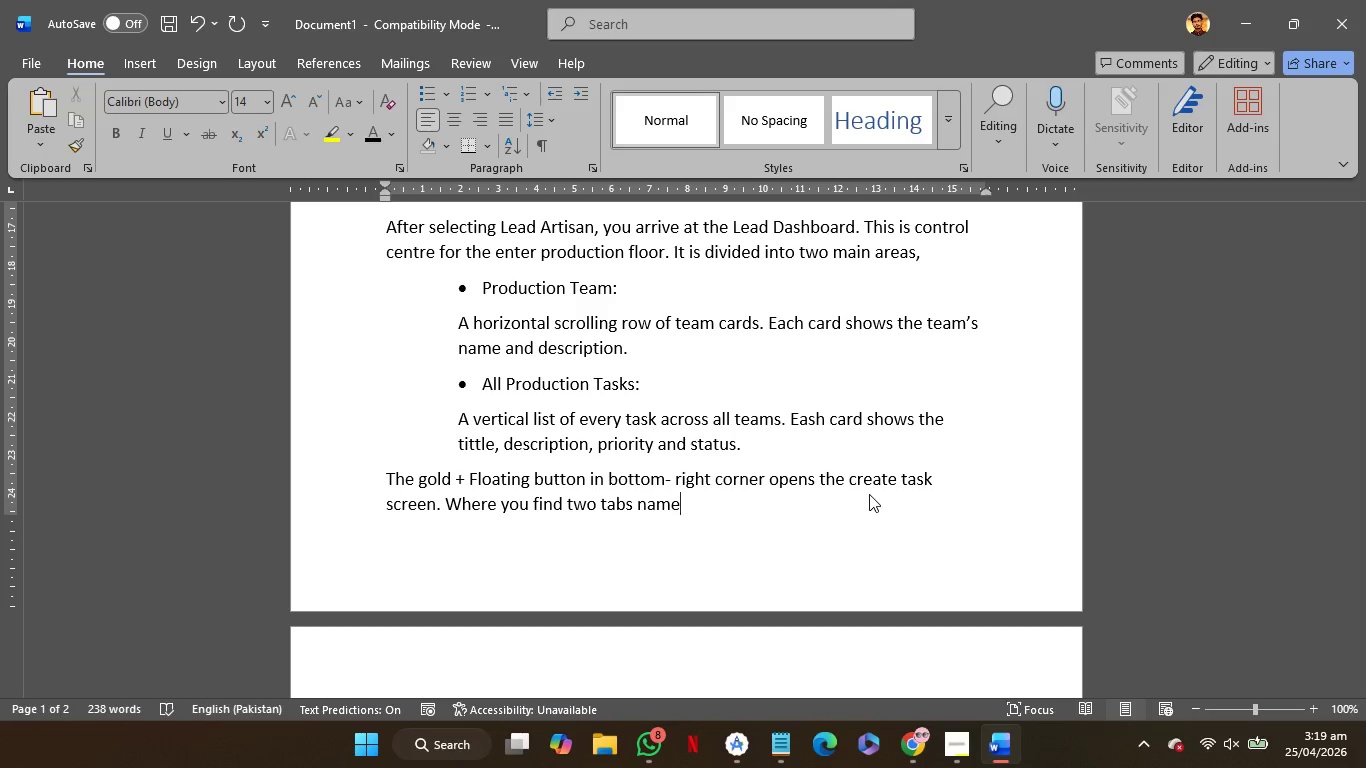 
key(Space)
 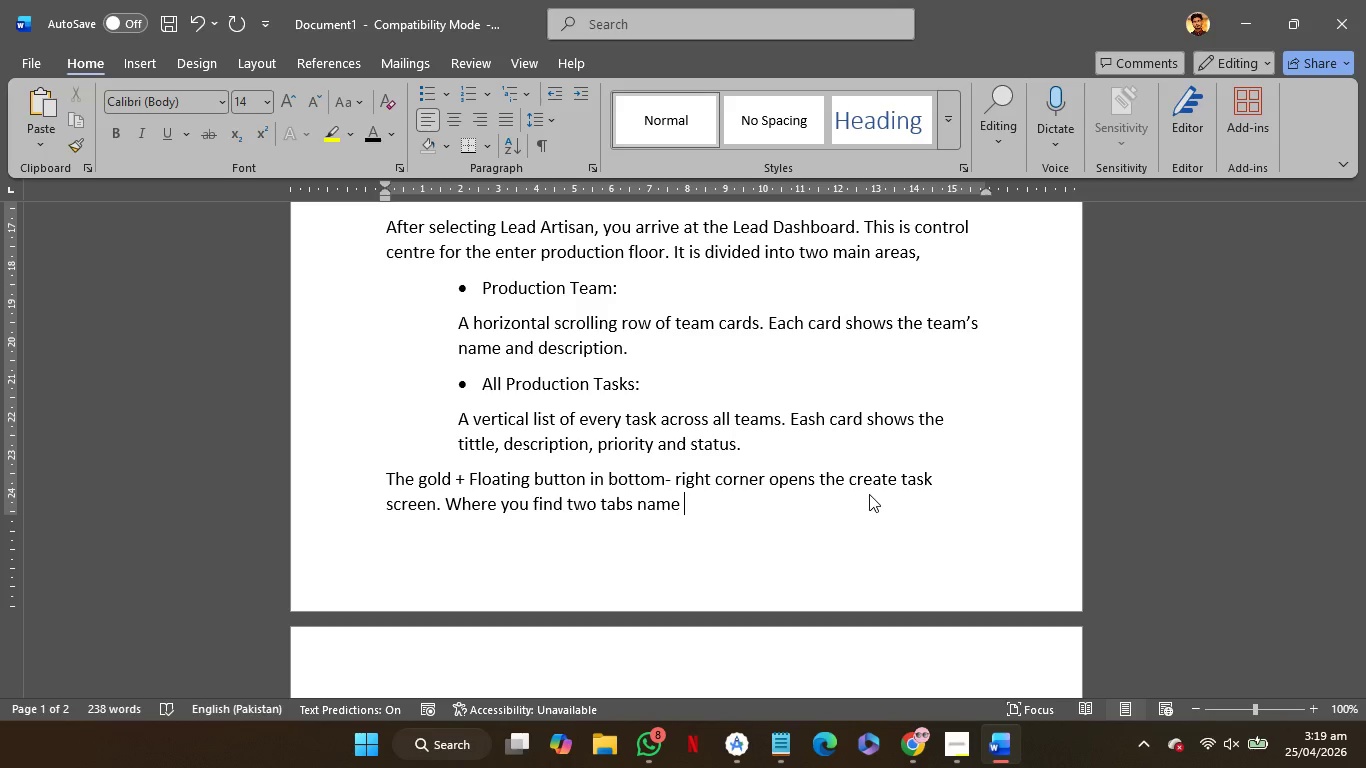 
type(create team and create task)
 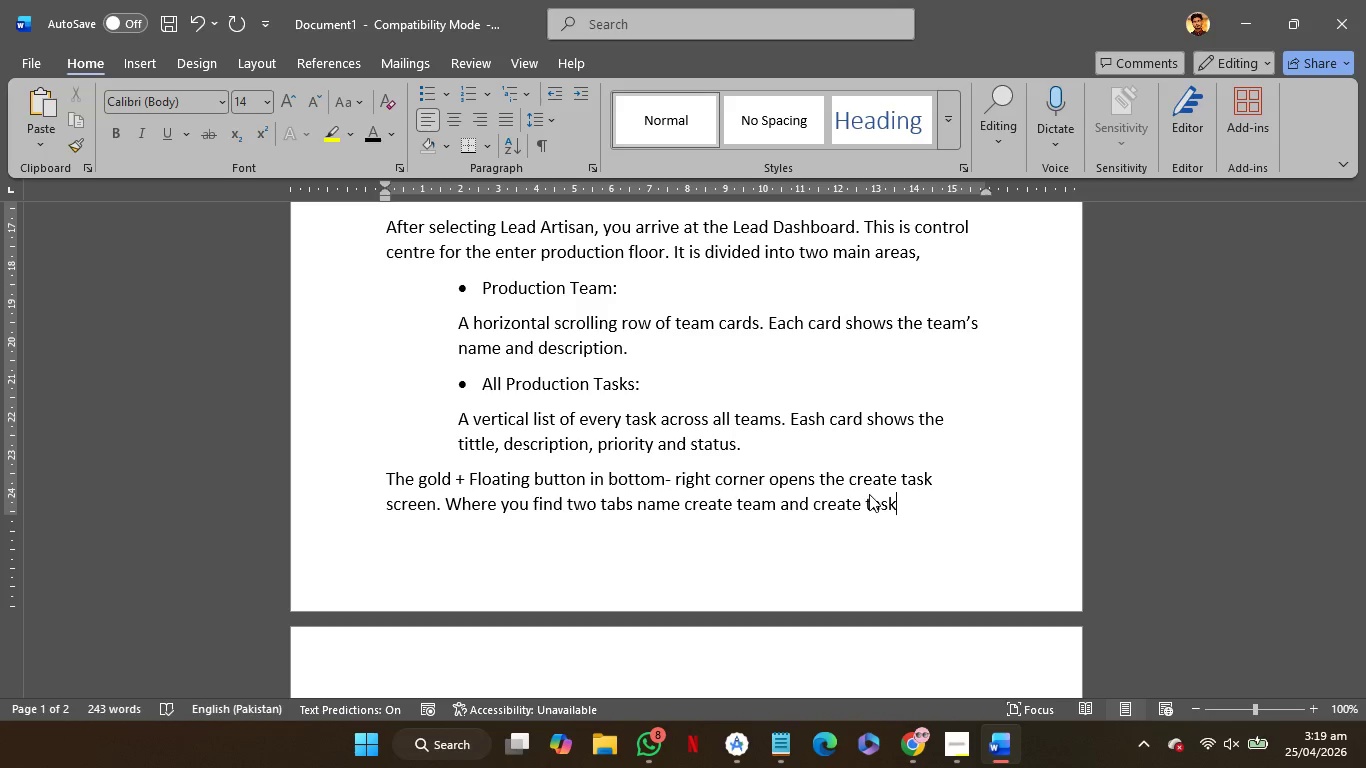 
wait(6.06)
 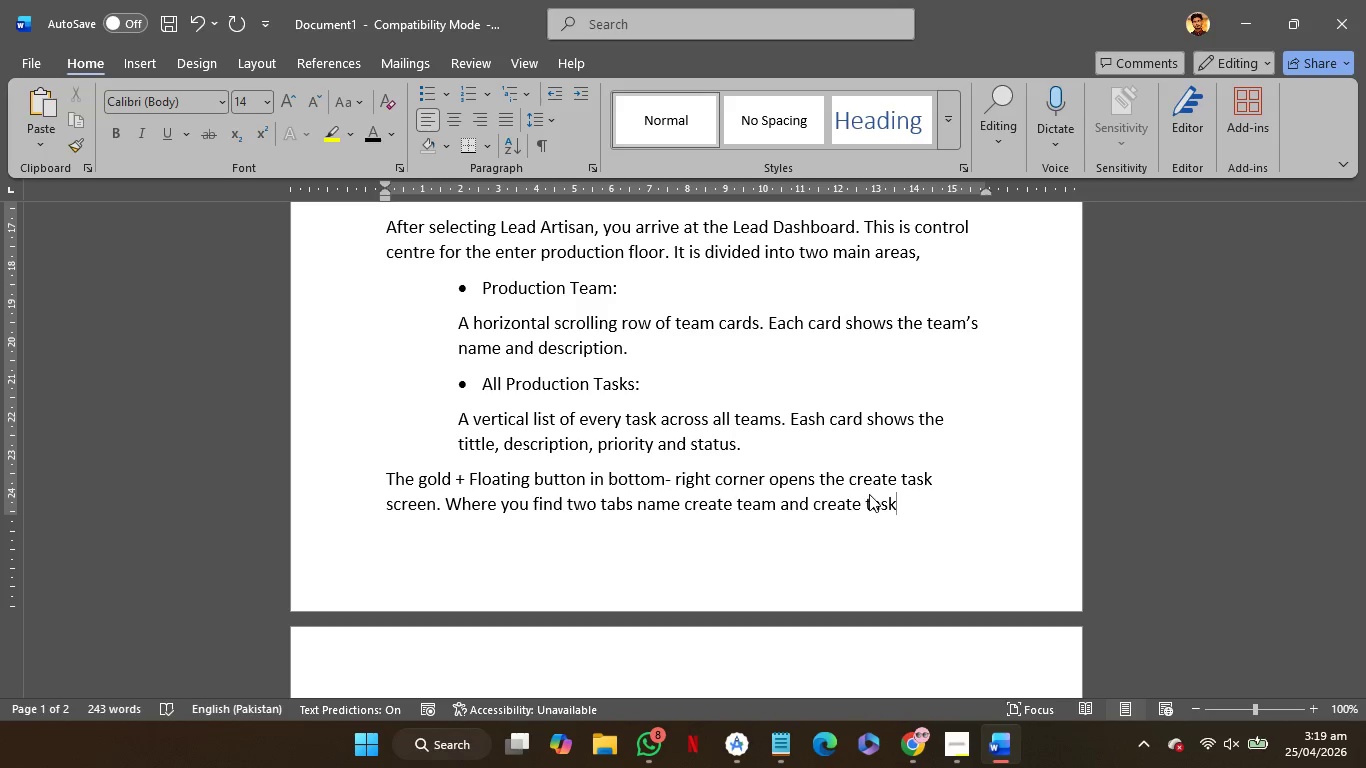 
scroll: coordinate [949, 504], scroll_direction: down, amount: 3.0
 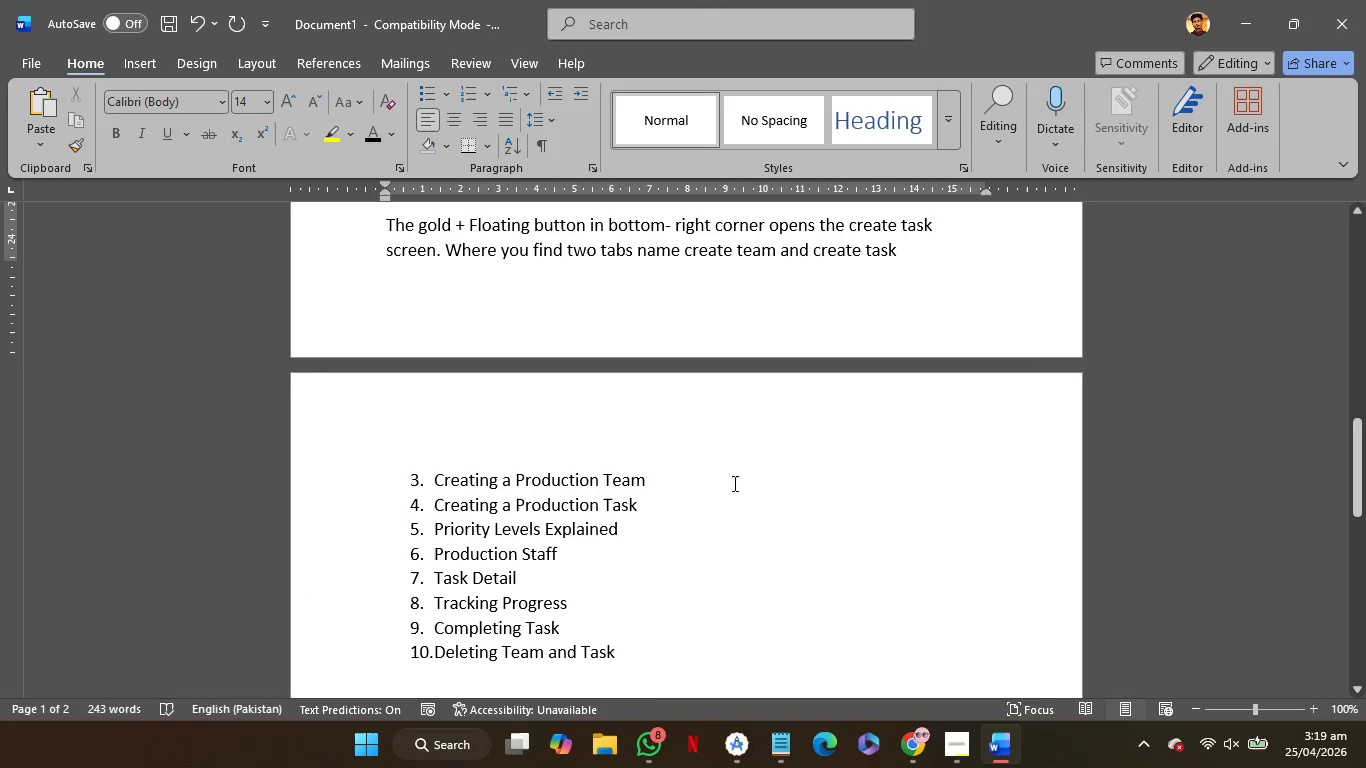 
left_click([733, 475])
 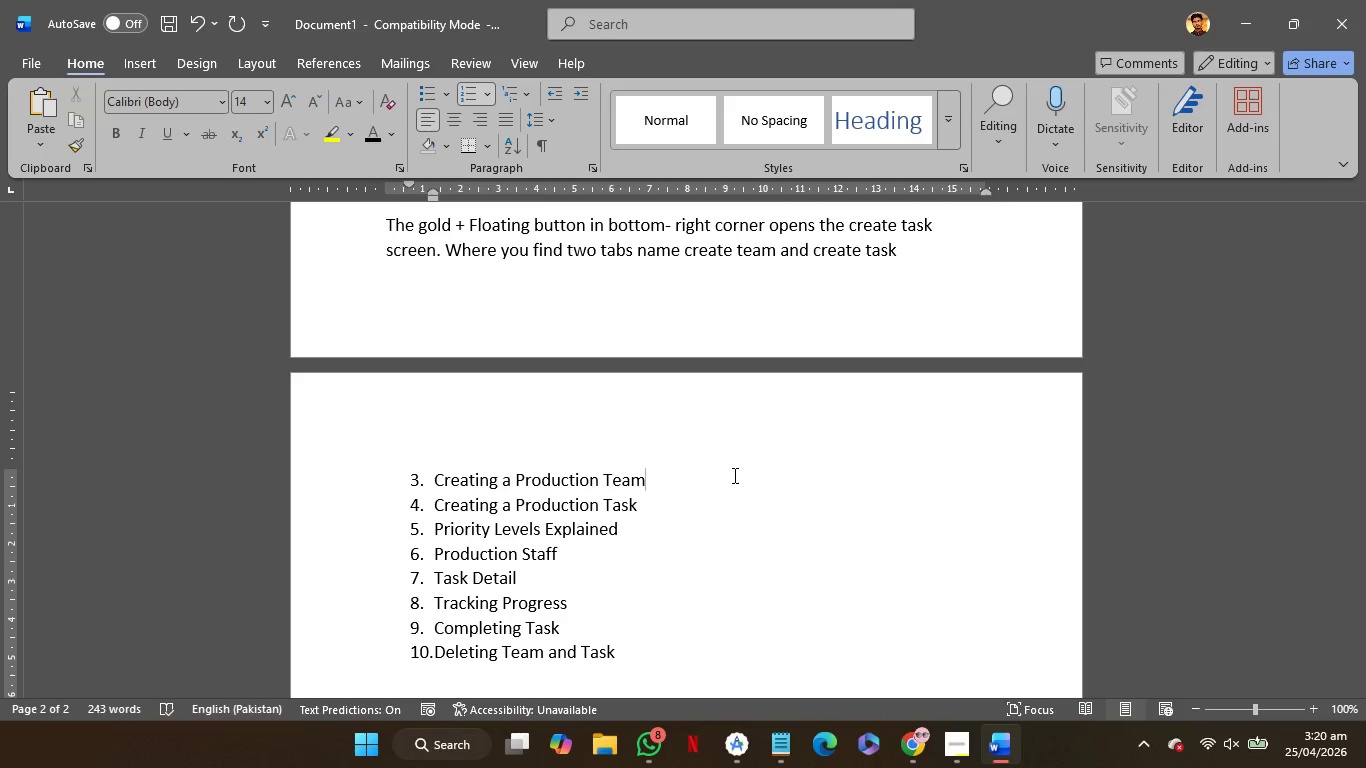 
wait(6.98)
 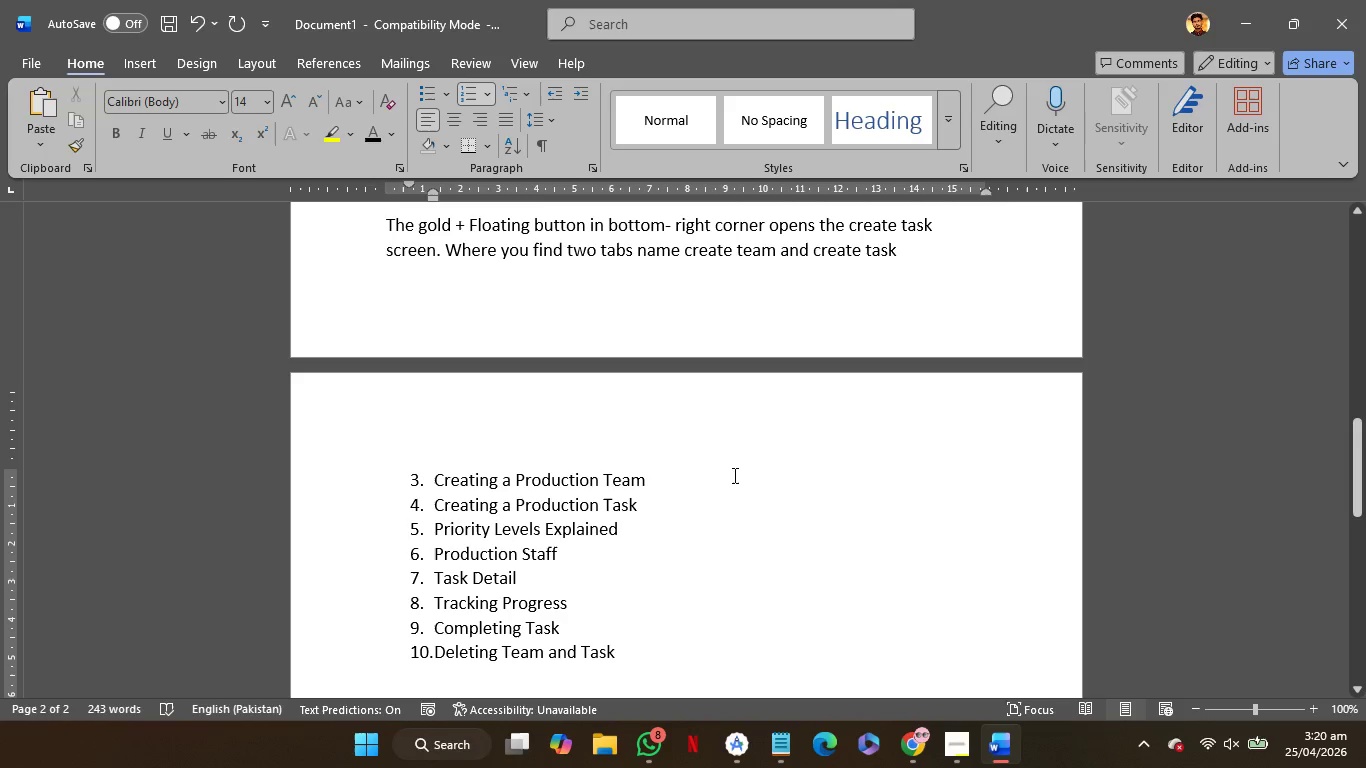 
key(Enter)
 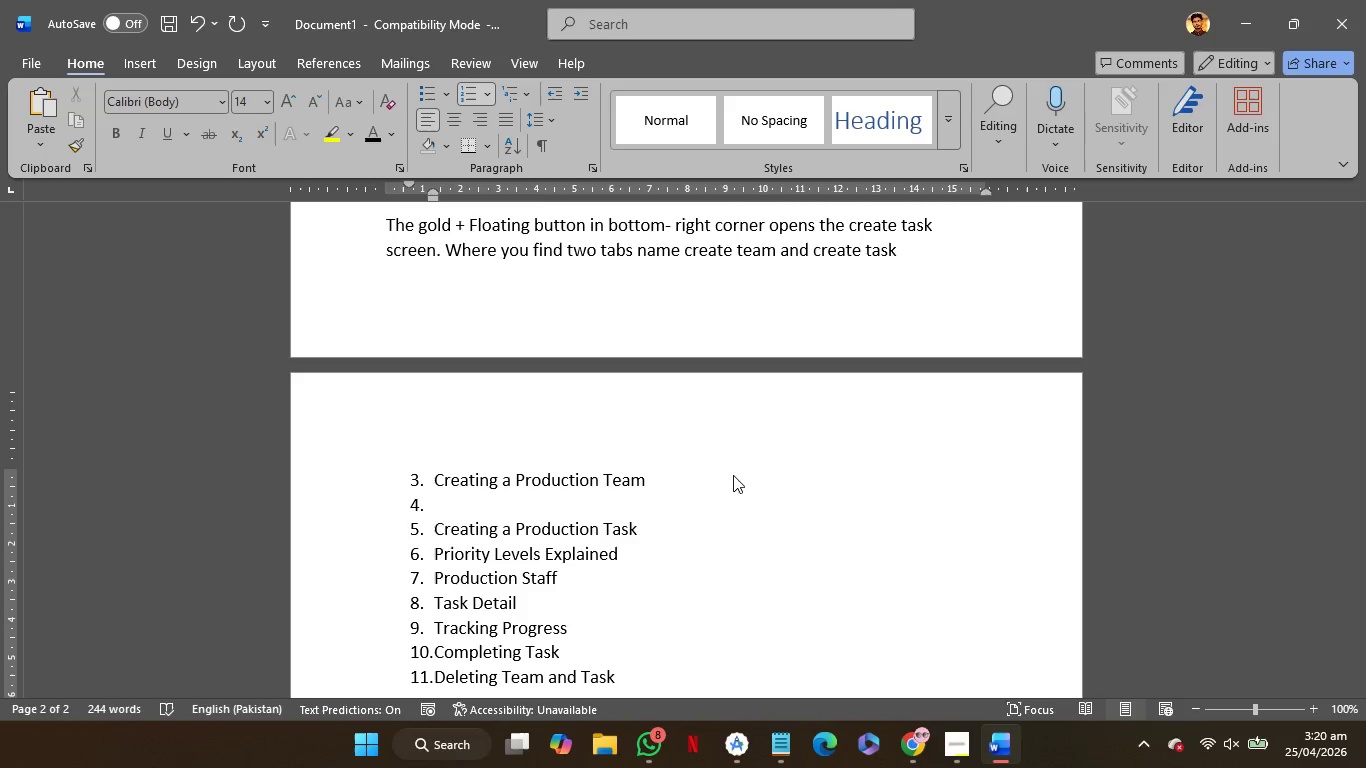 
key(Backspace)
 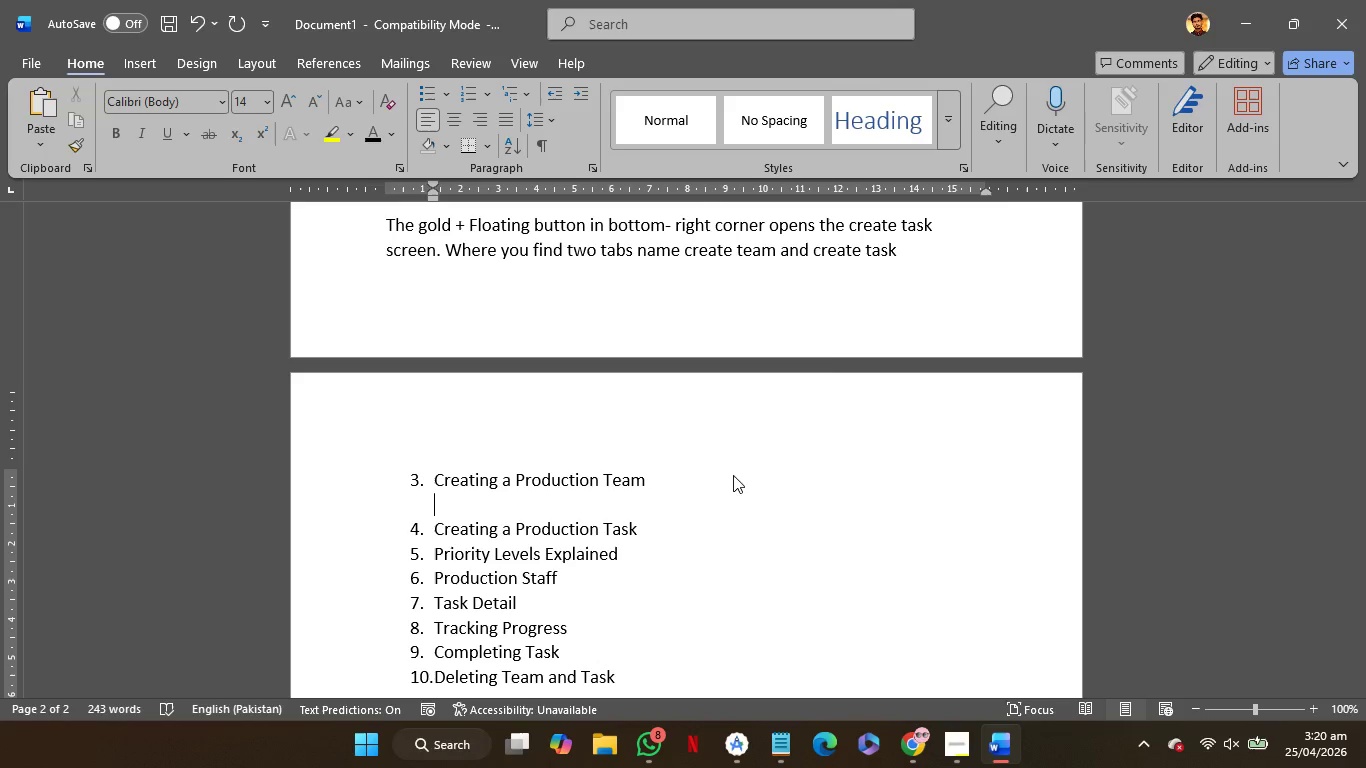 
left_click([918, 251])
 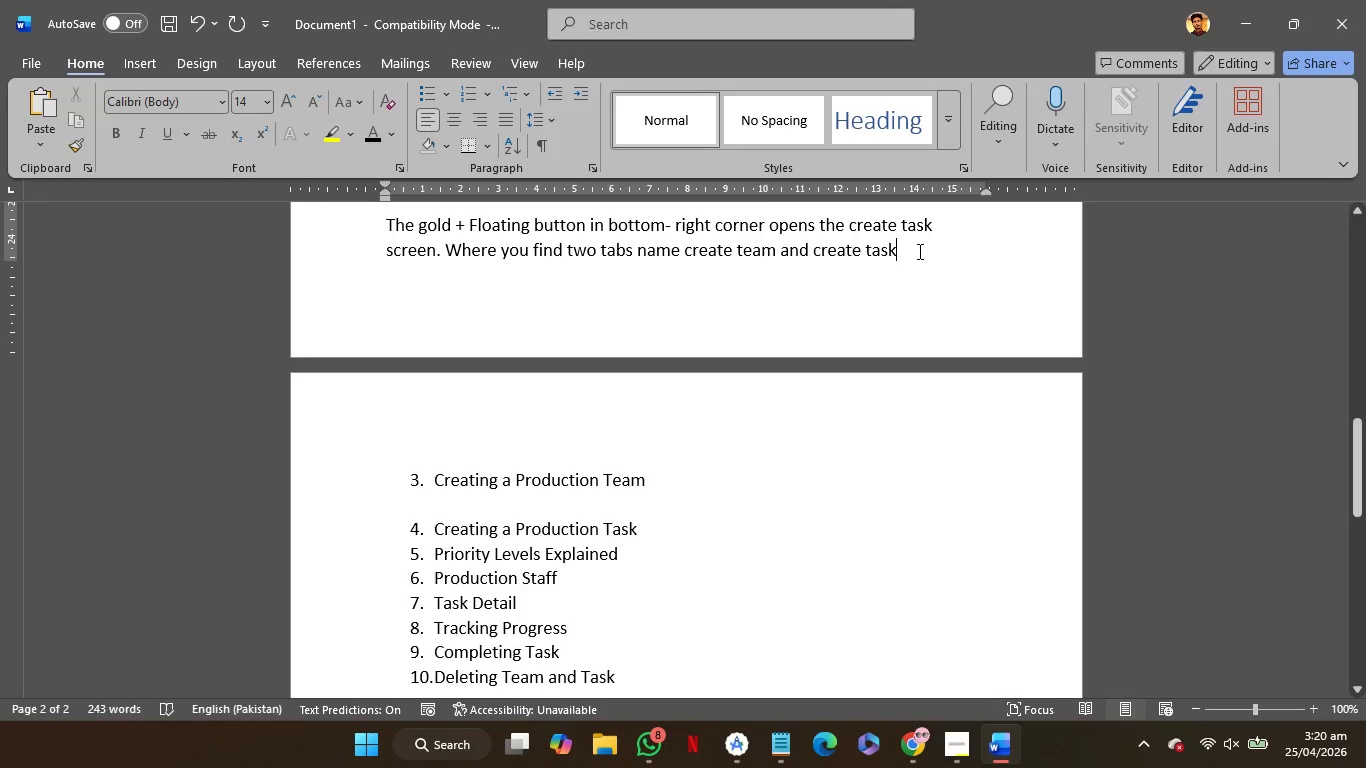 
key(Enter)
 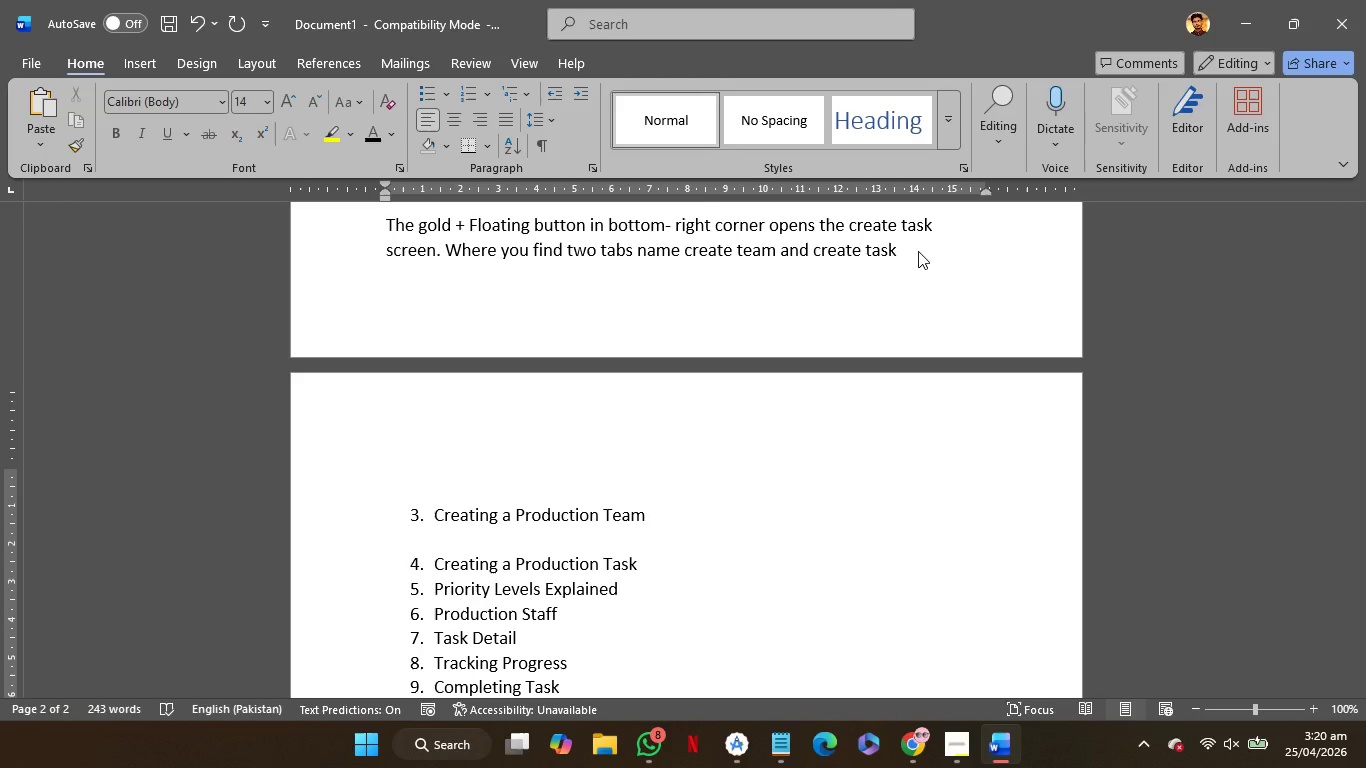 
wait(5.48)
 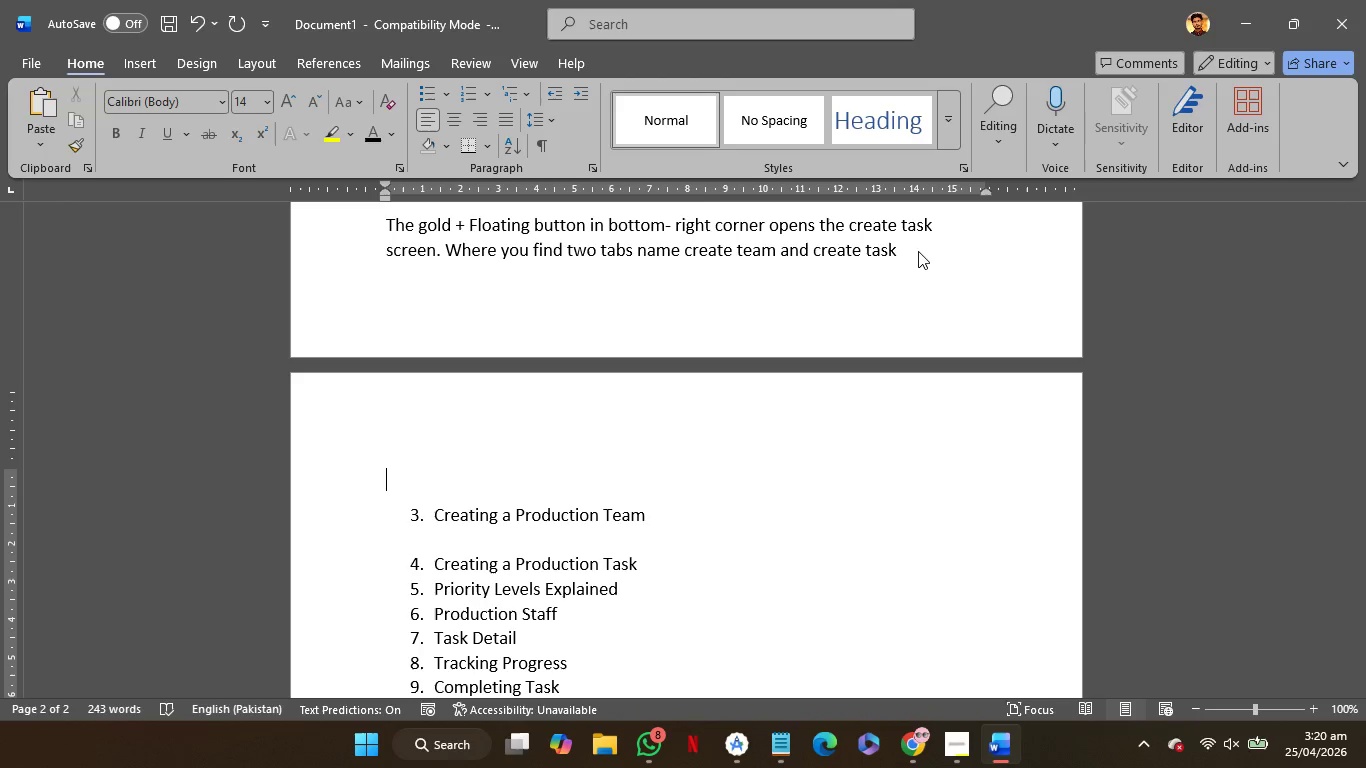 
key(Backspace)
 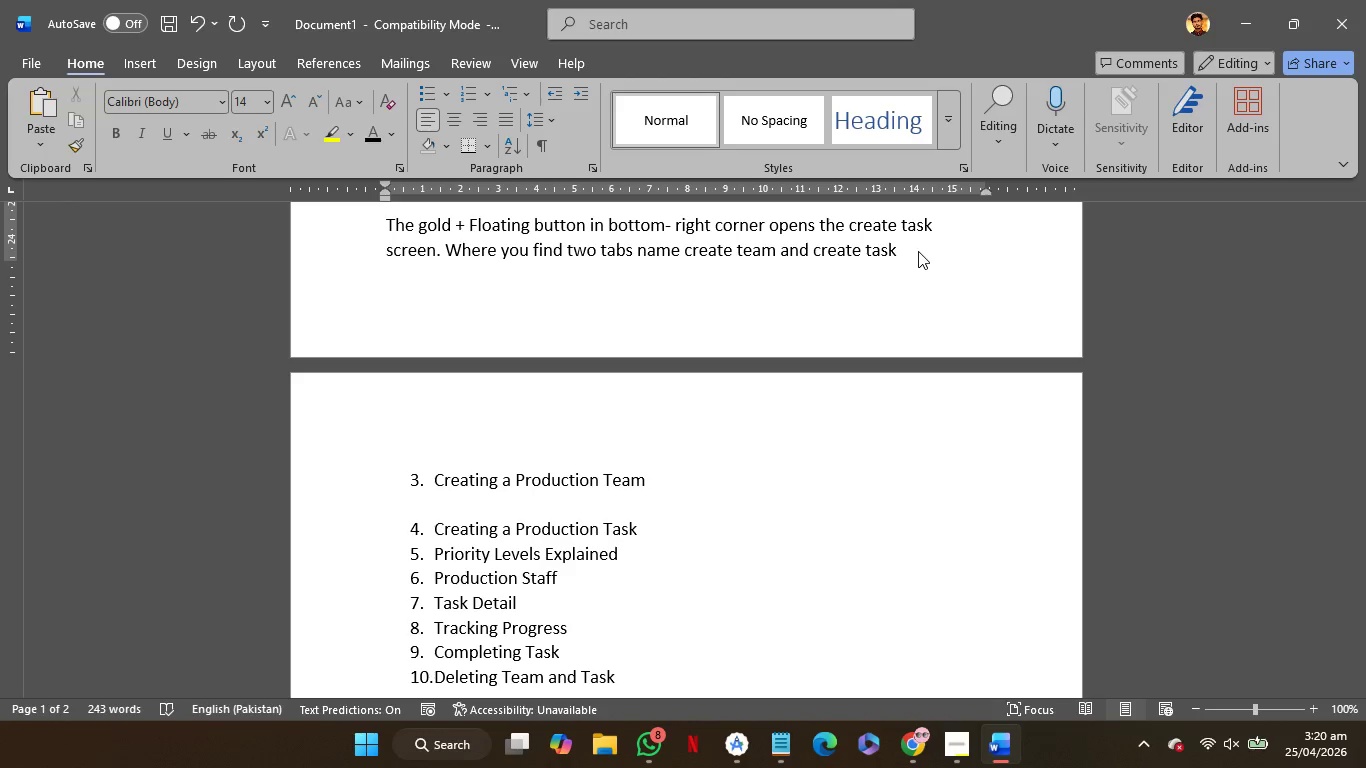 
key(ArrowDown)
 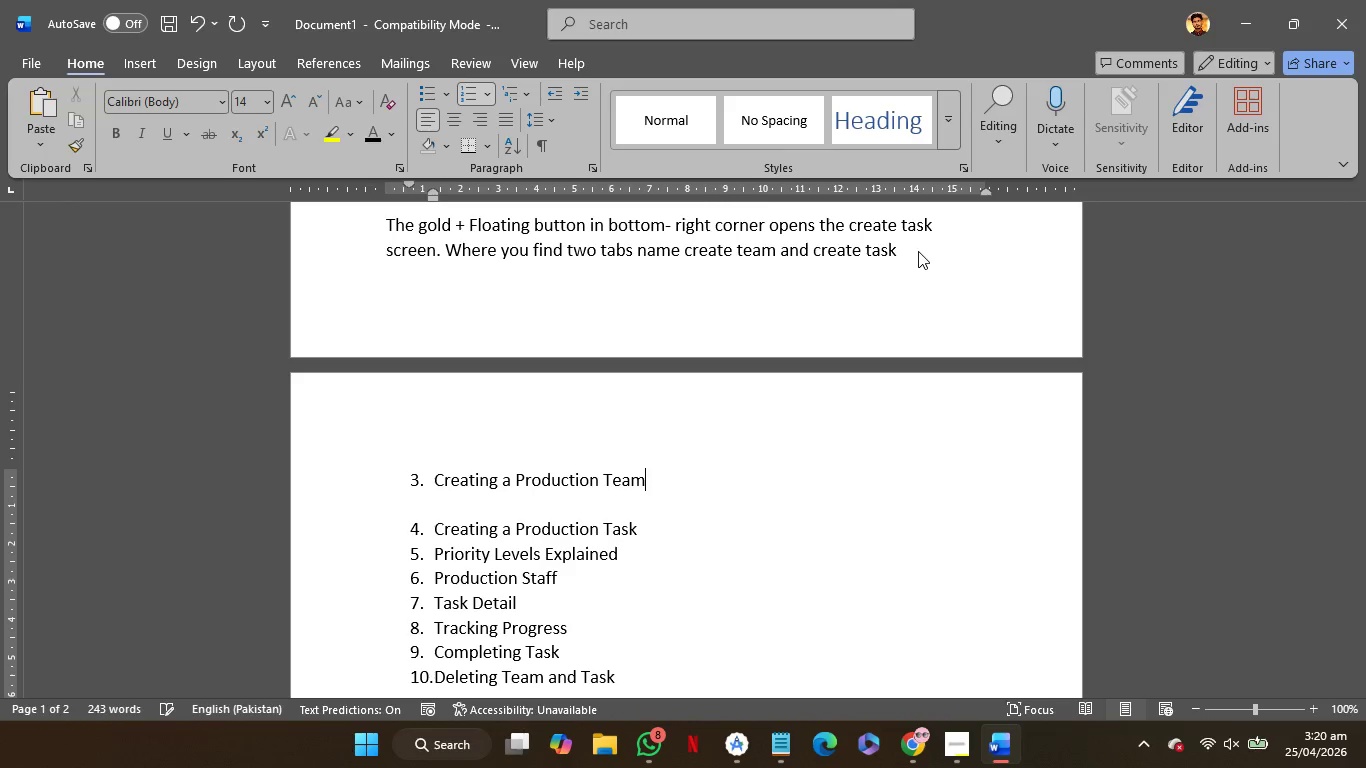 
key(ArrowDown)
 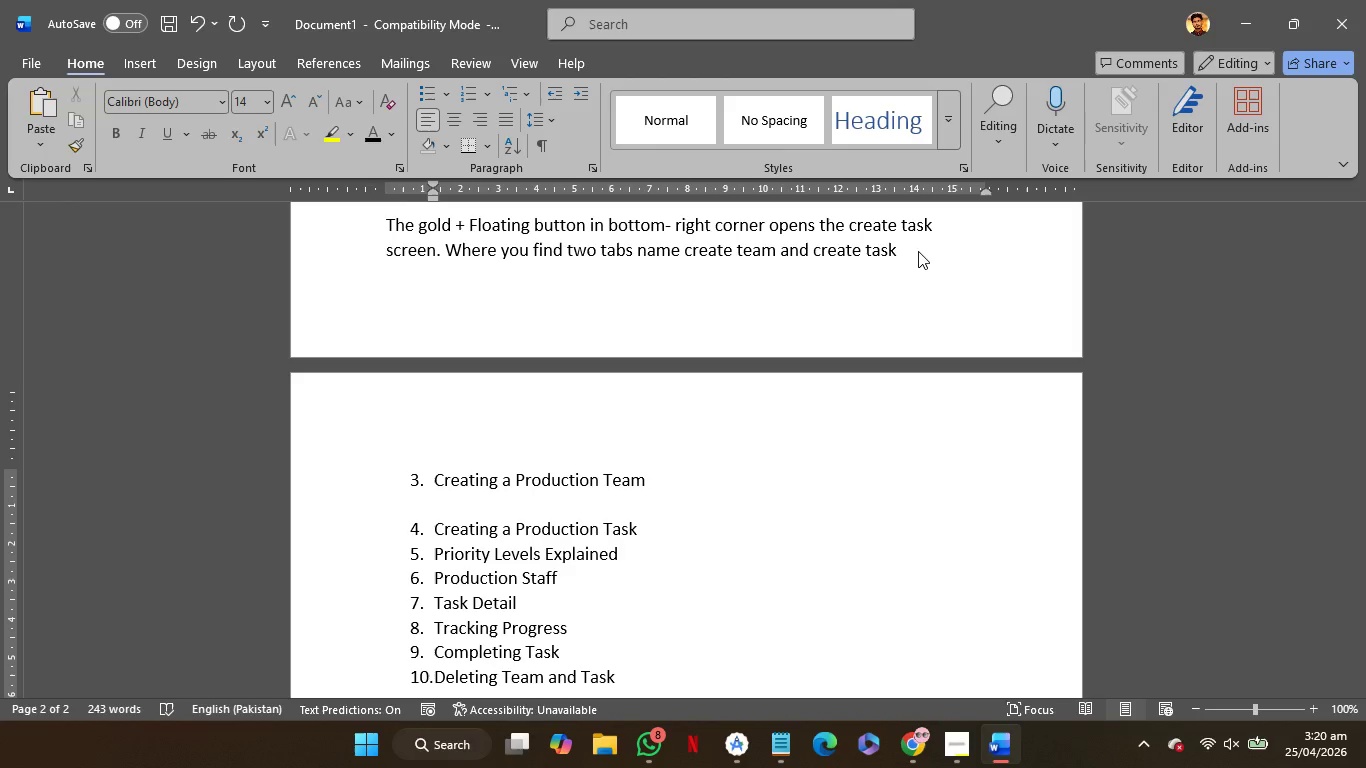 
key(Backspace)
 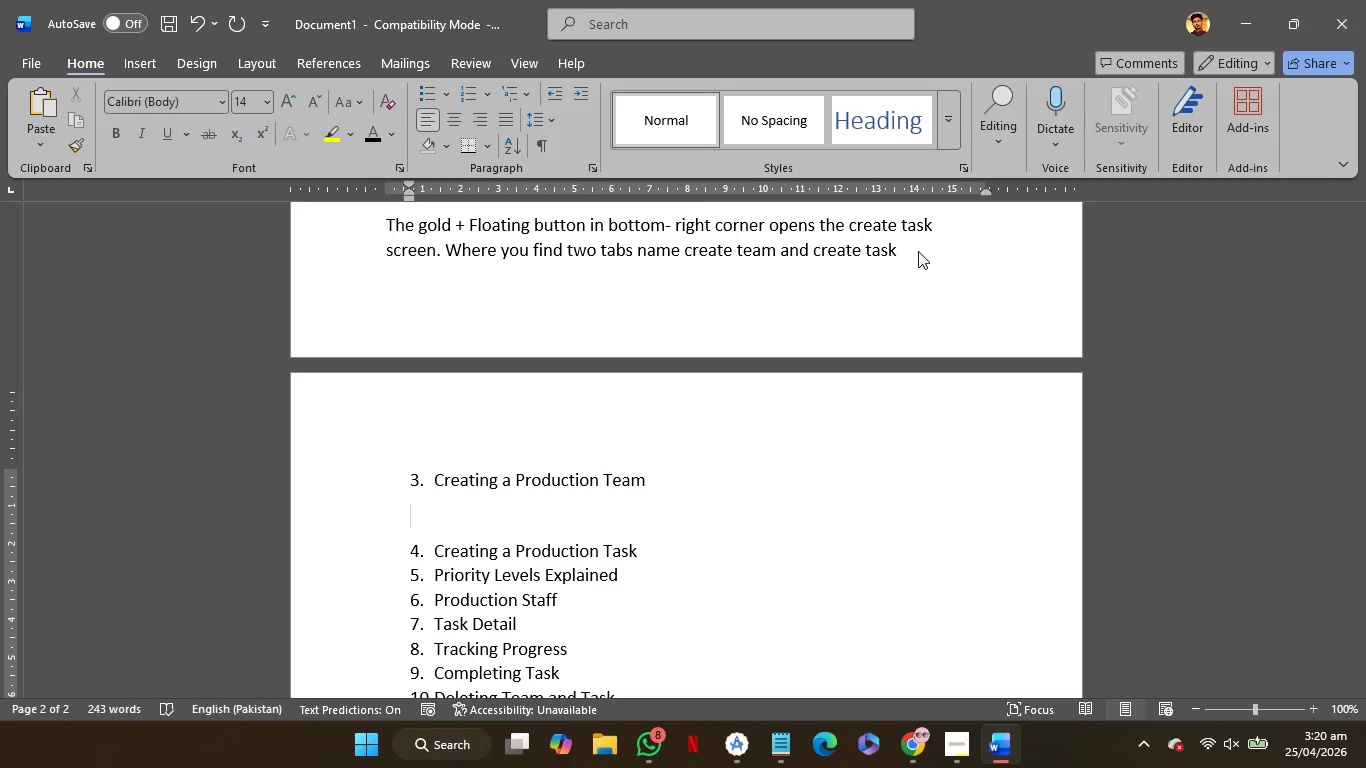 
key(Backspace)
 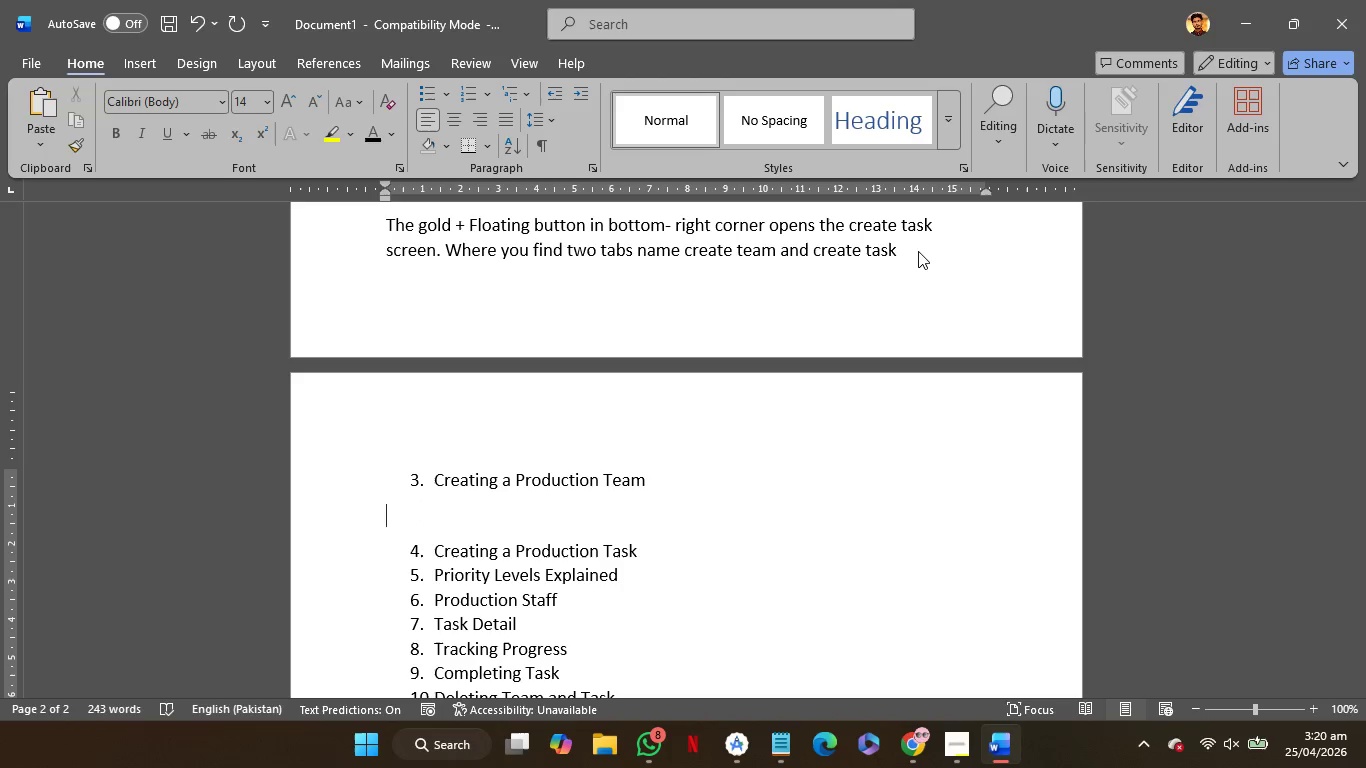 
wait(8.92)
 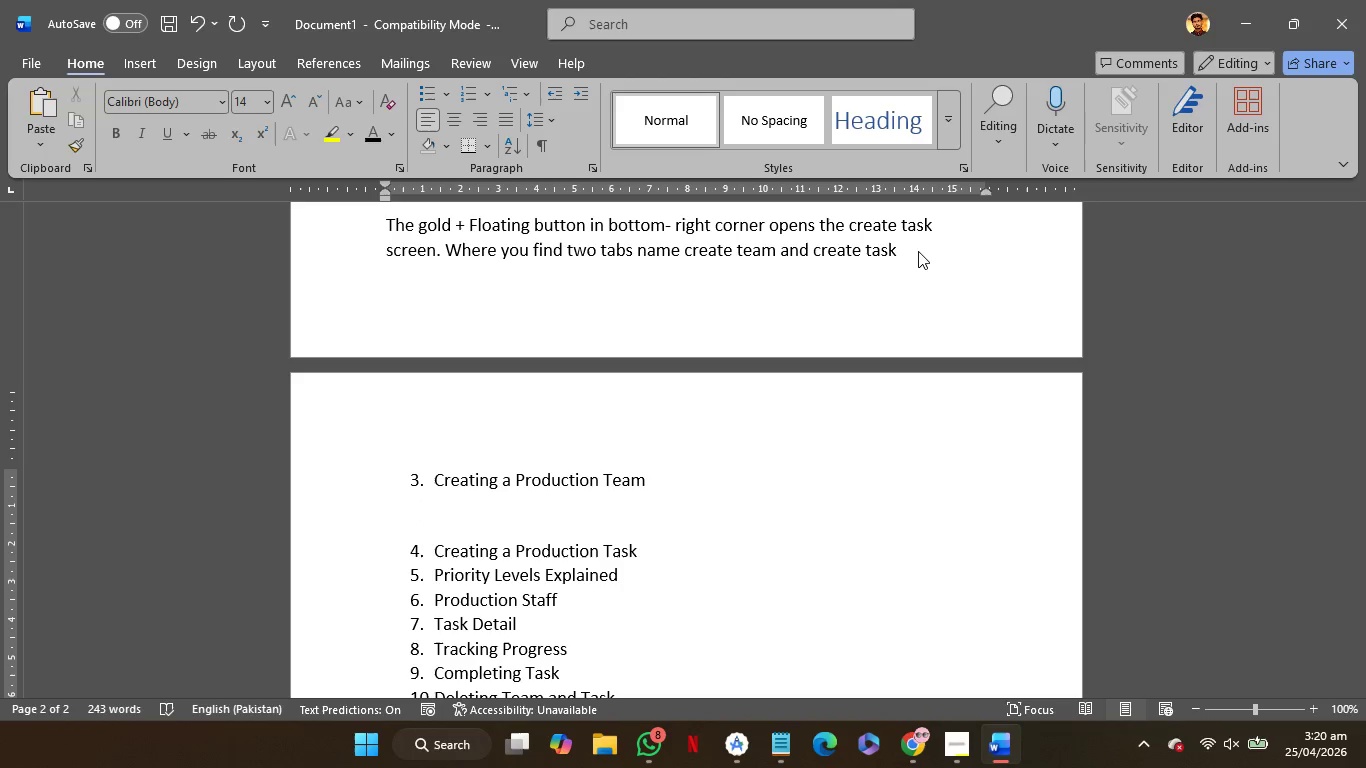 
type(Teams represent the different work area)
 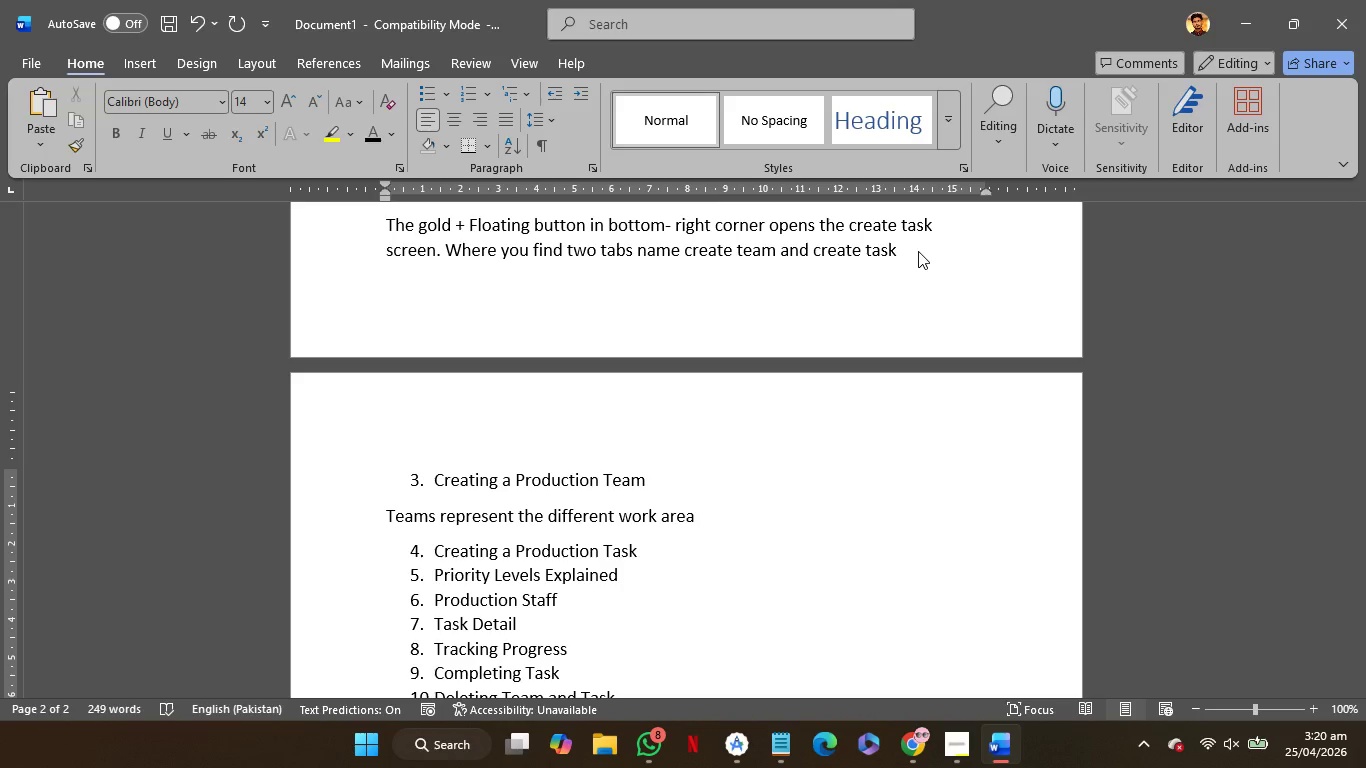 
type(s on yours production floor, such as )
 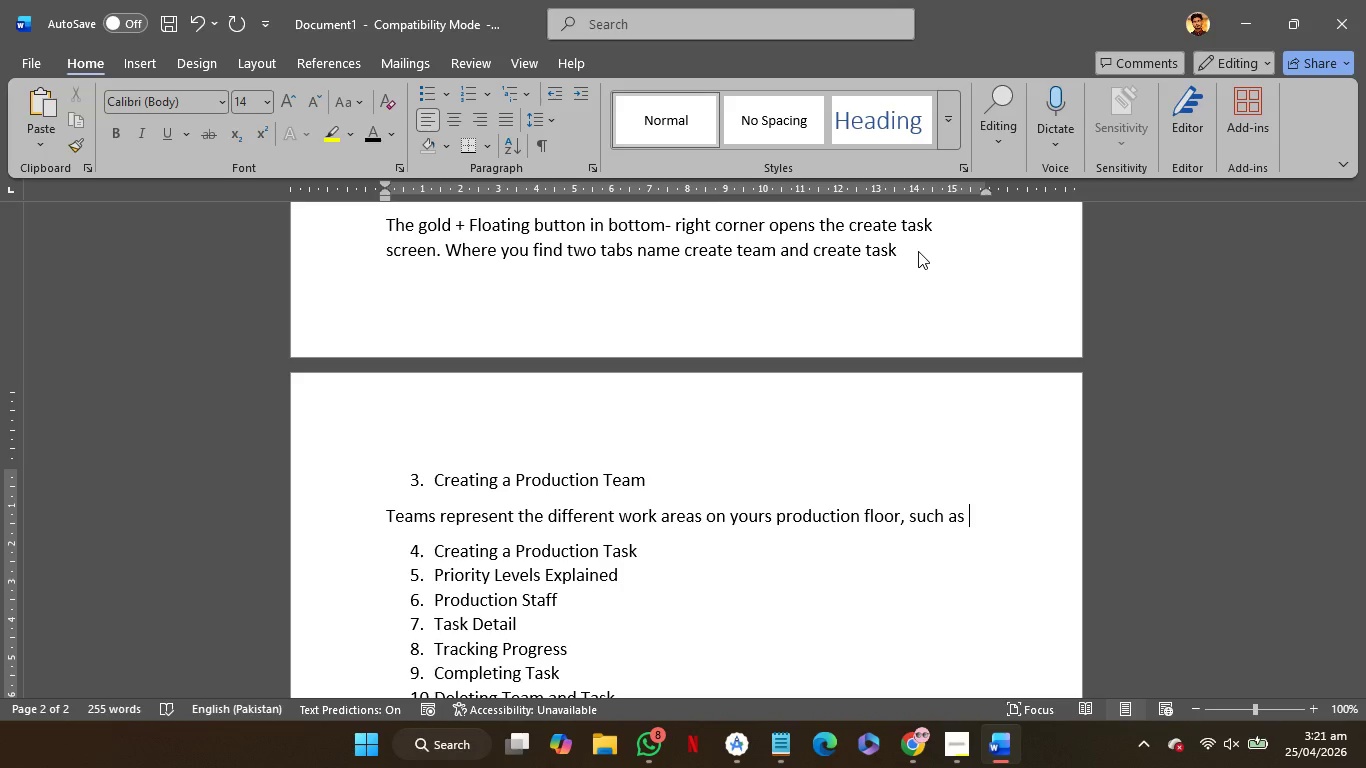 
type(c)
key(Backspace)
type(scent lab, fulfillment hub, or)
 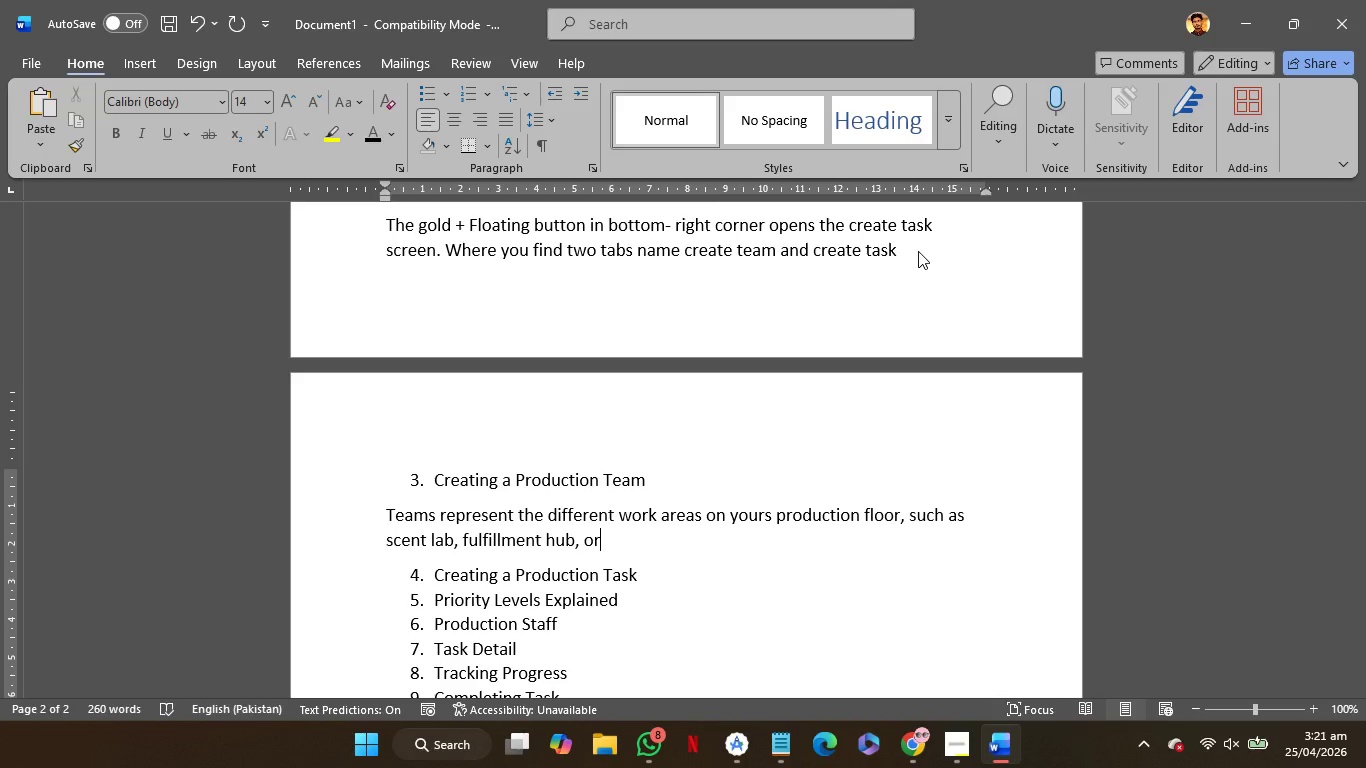 
type( label)
 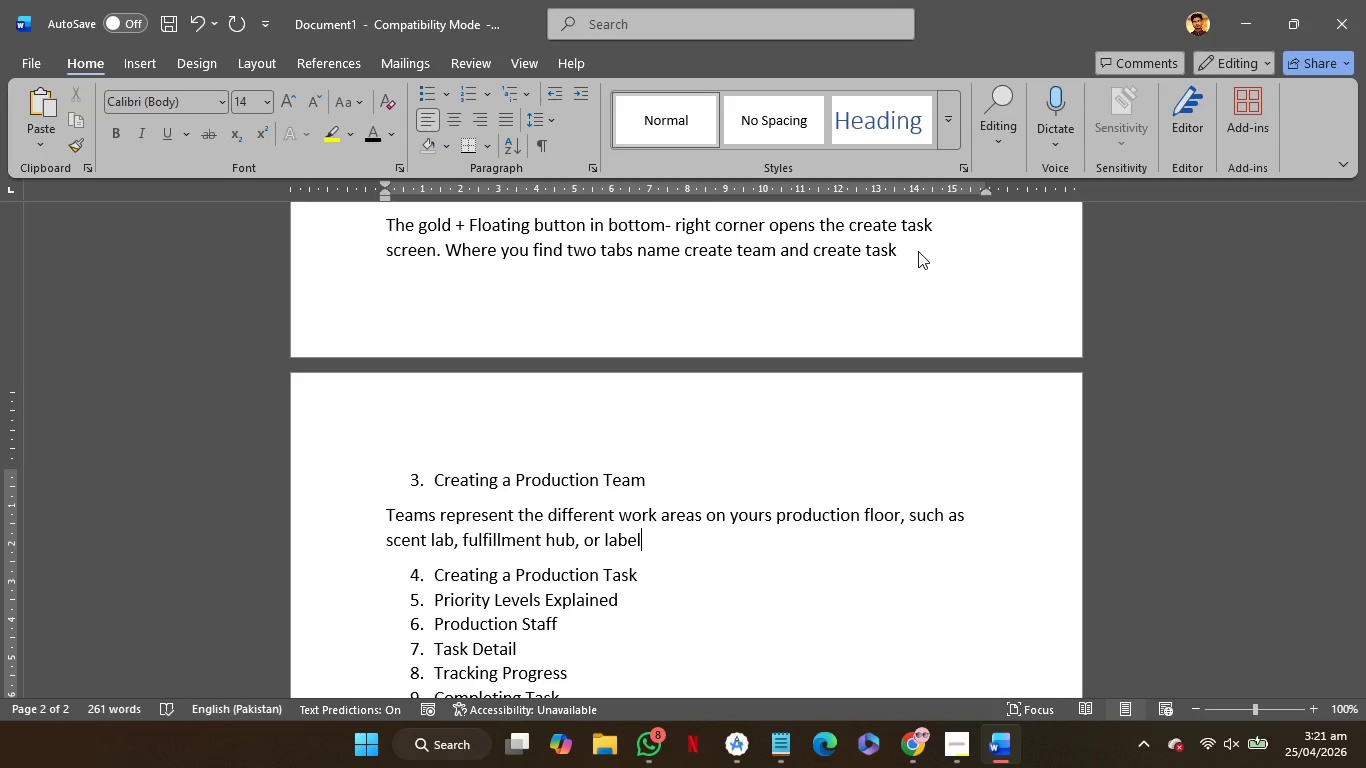 
type(ing stati)
 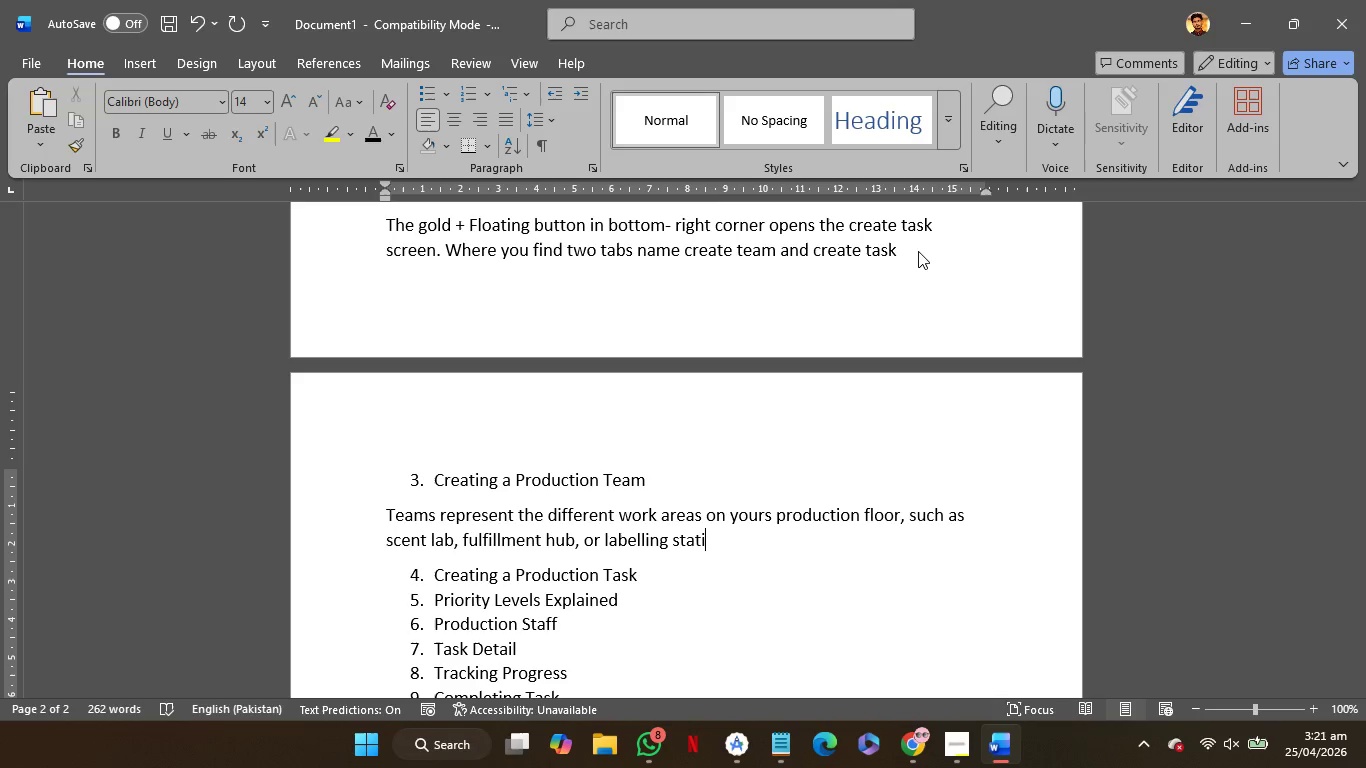 
type(on you )
key(Backspace)
key(Backspace)
key(Backspace)
key(Backspace)
key(Backspace)
type(. You must have at least one team before you can create a task)
 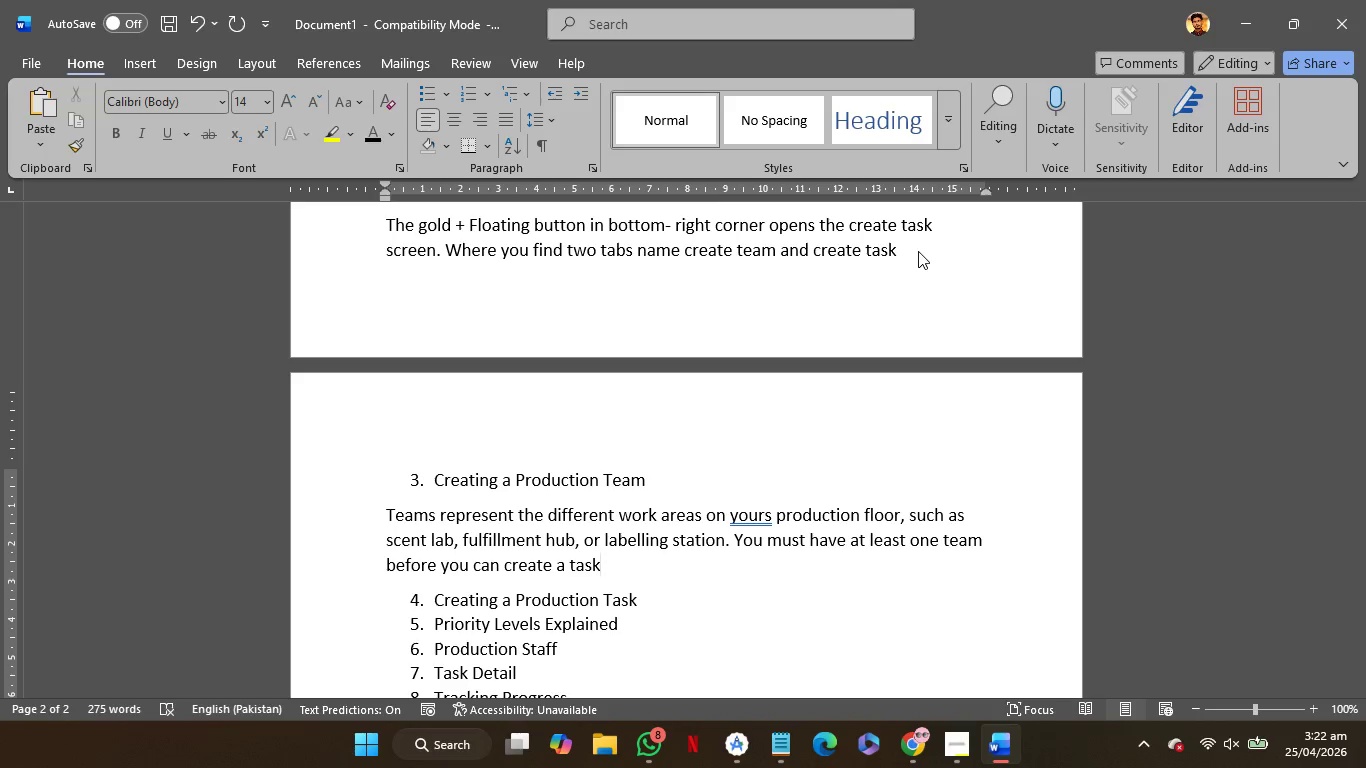 
wait(34.75)
 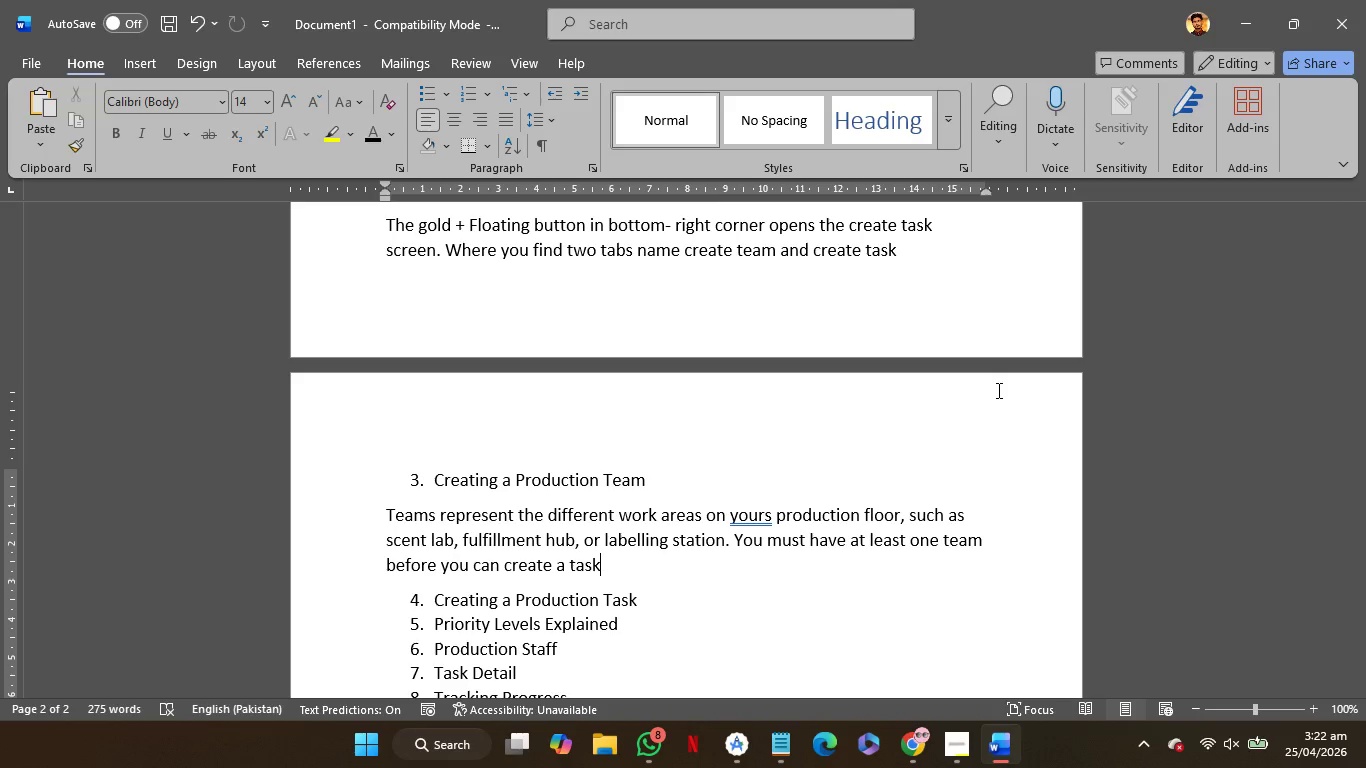 
double_click([741, 517])
 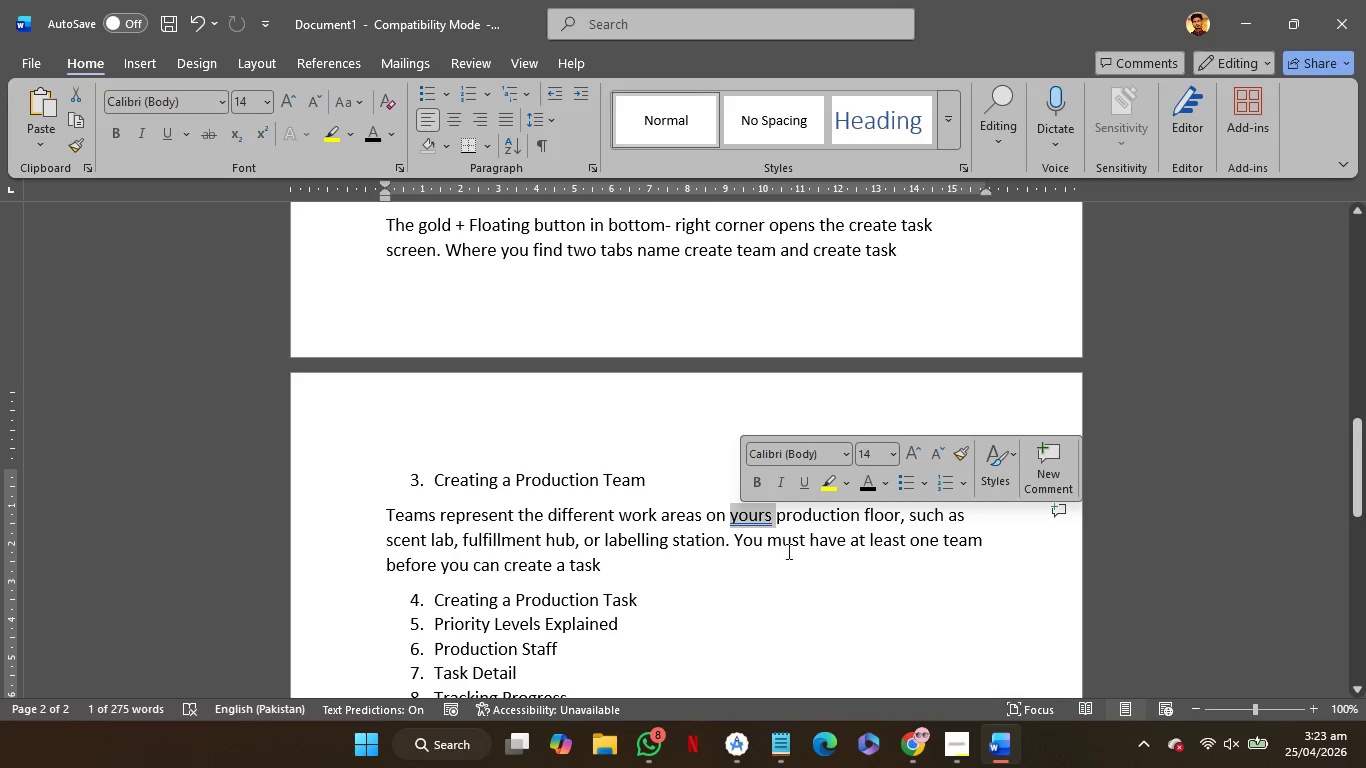 
left_click([802, 561])
 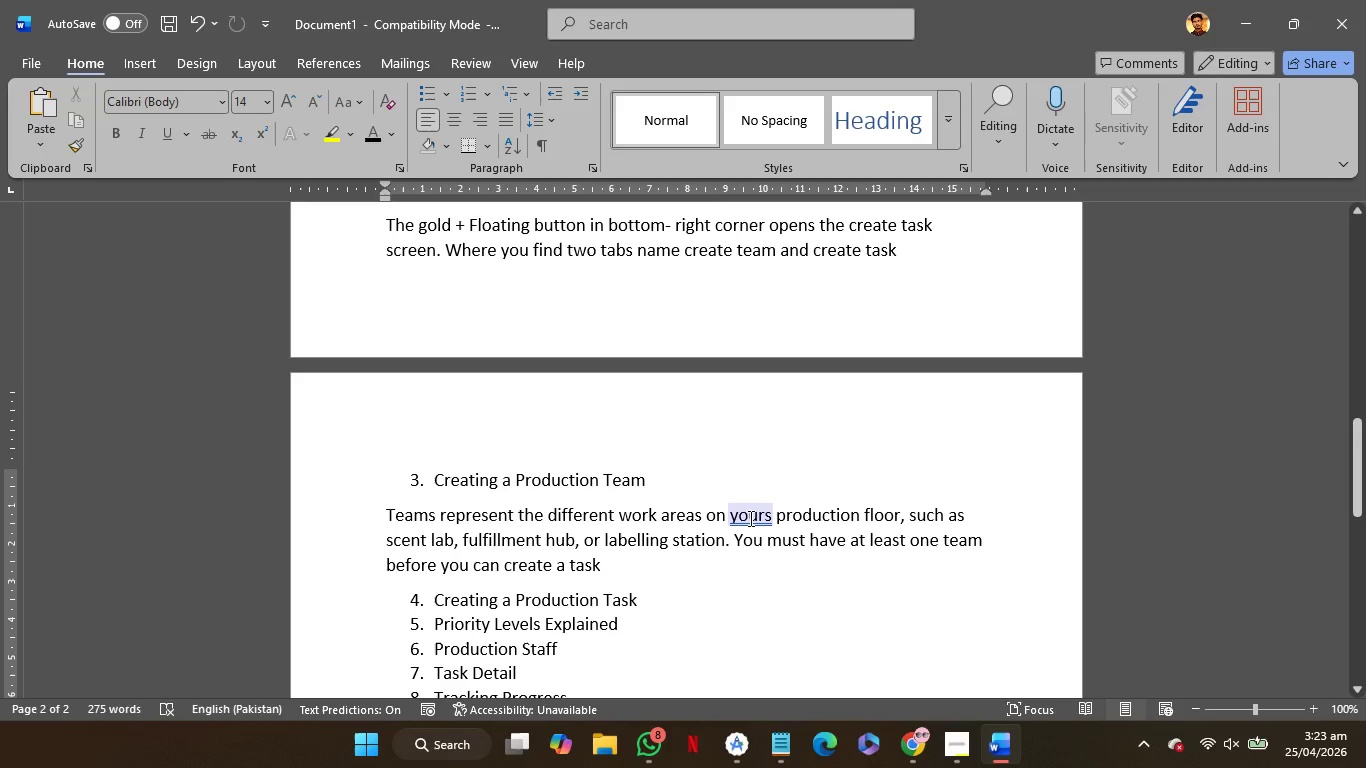 
right_click([749, 518])
 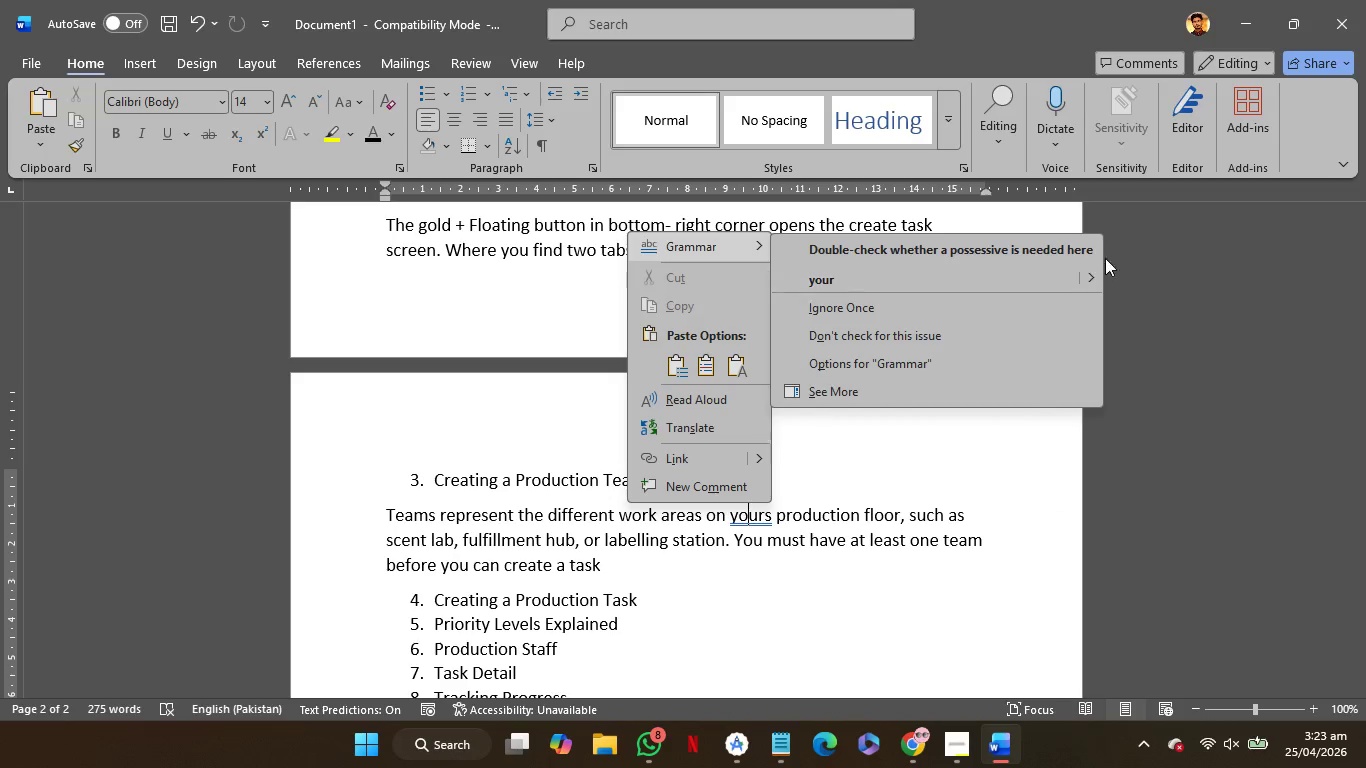 
left_click([1094, 274])
 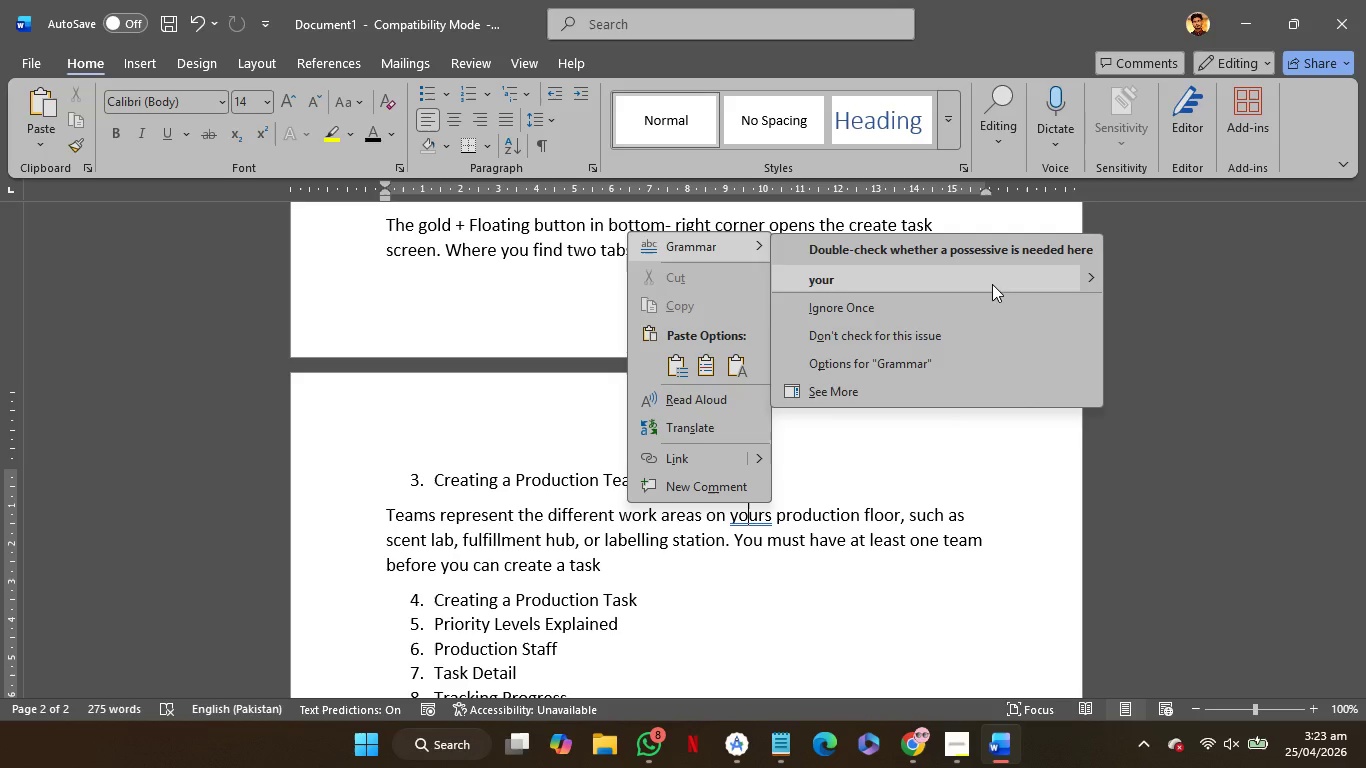 
left_click([992, 284])
 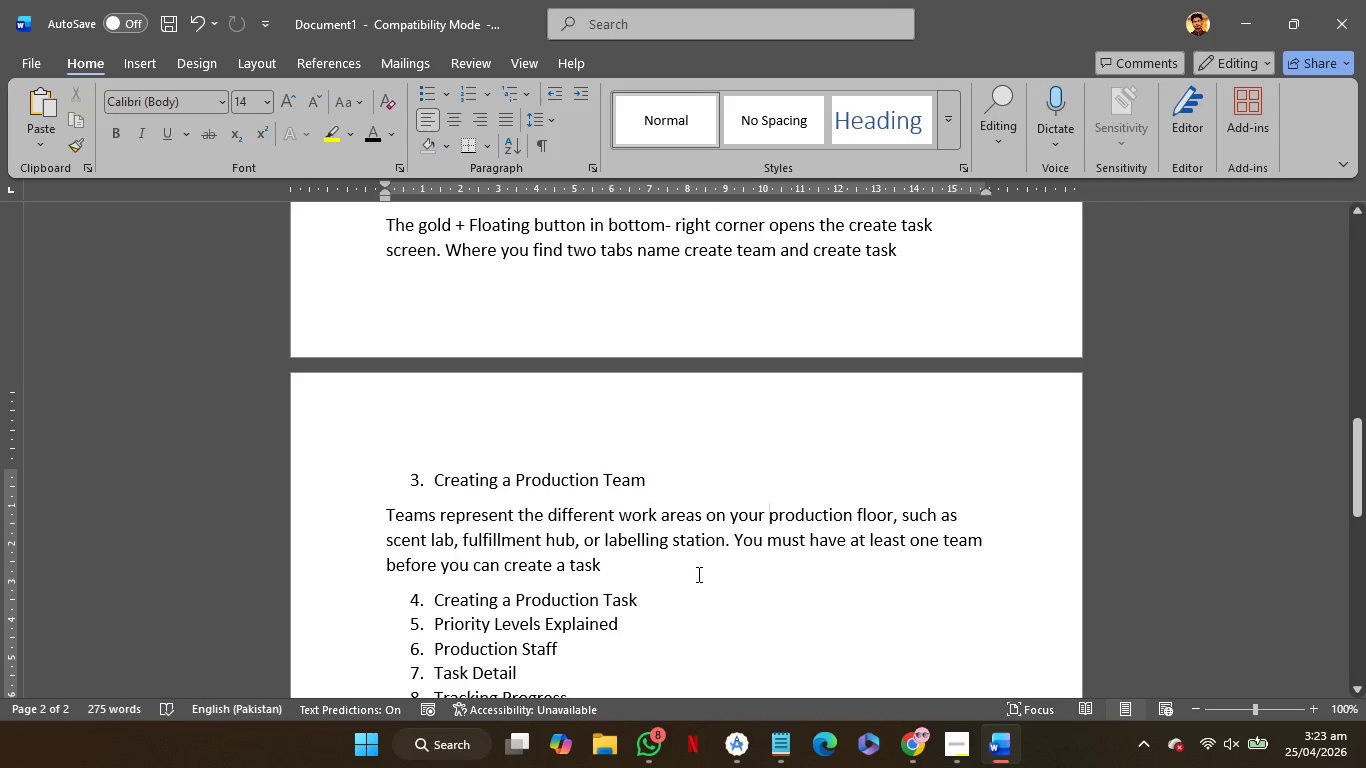 
wait(6.05)
 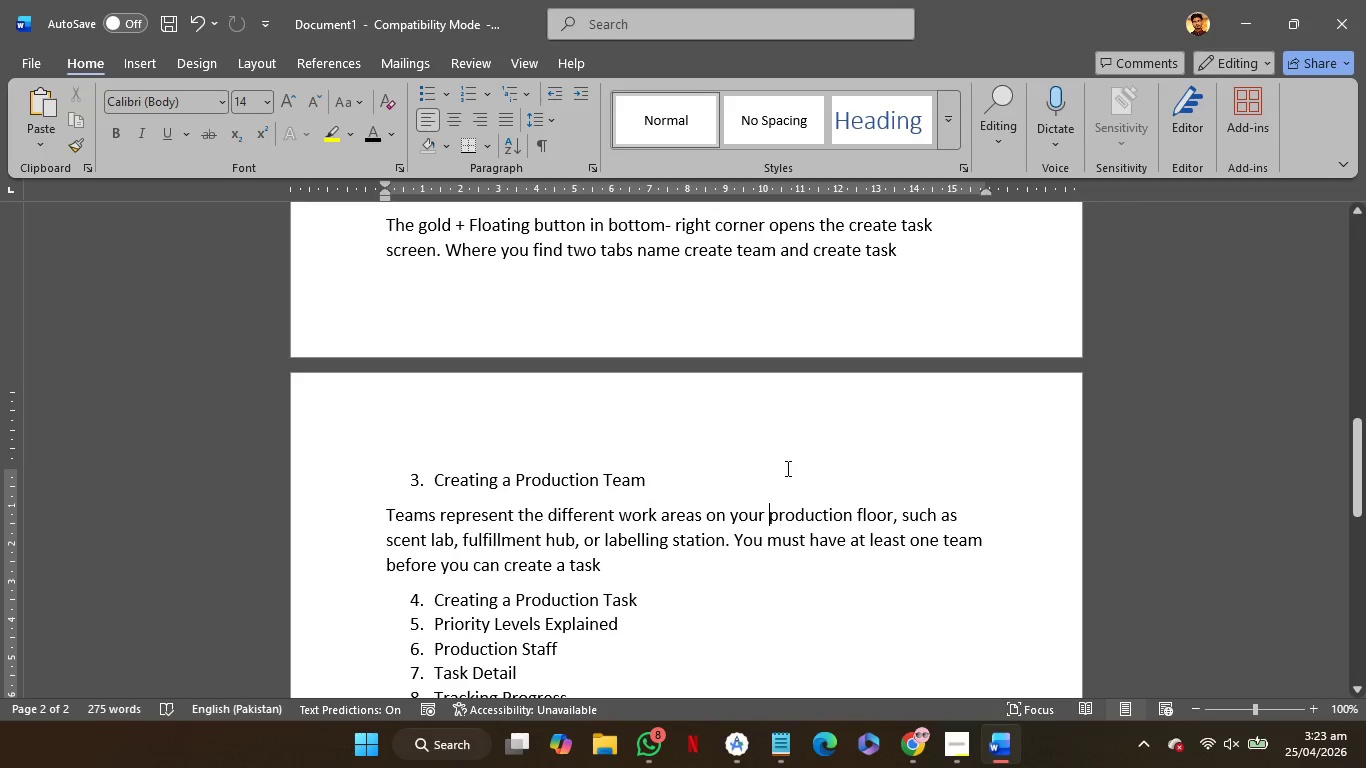 
scroll: coordinate [775, 453], scroll_direction: up, amount: 8.0
 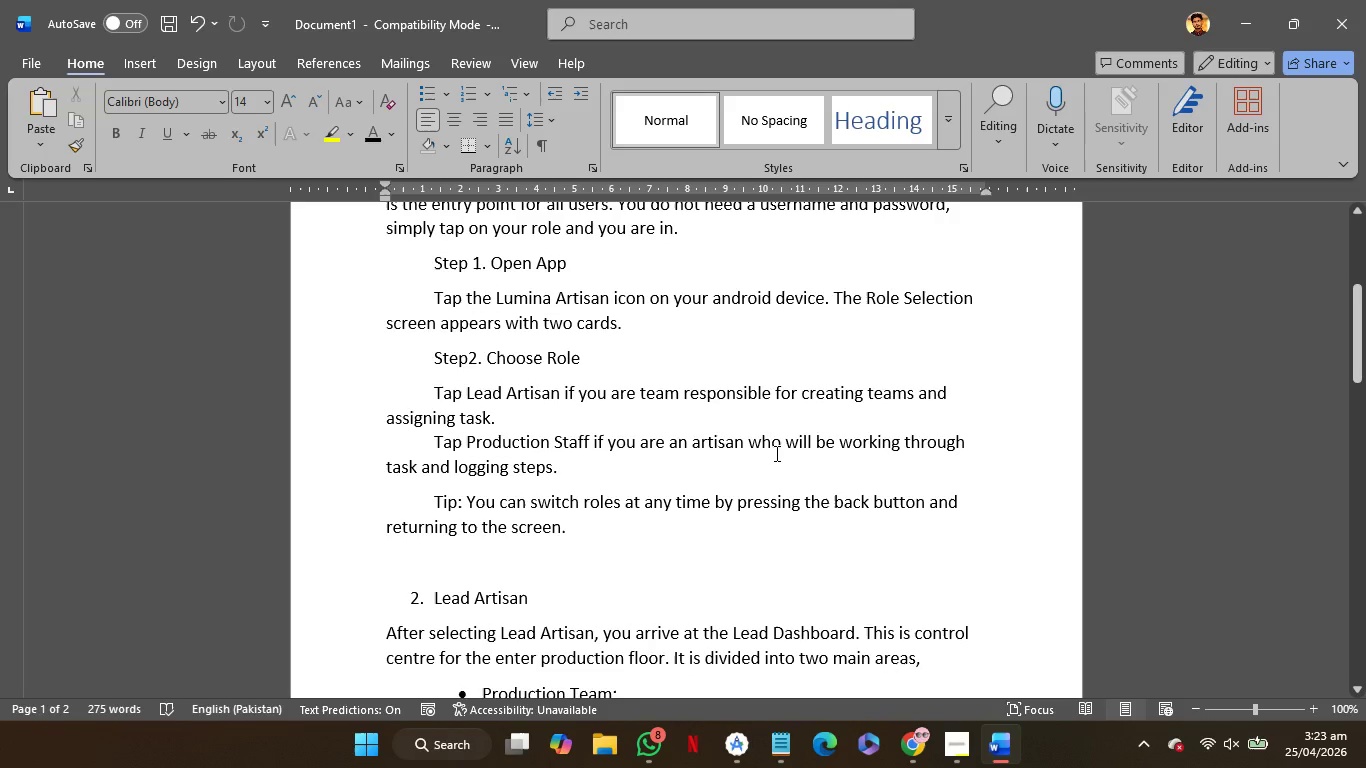 
wait(8.5)
 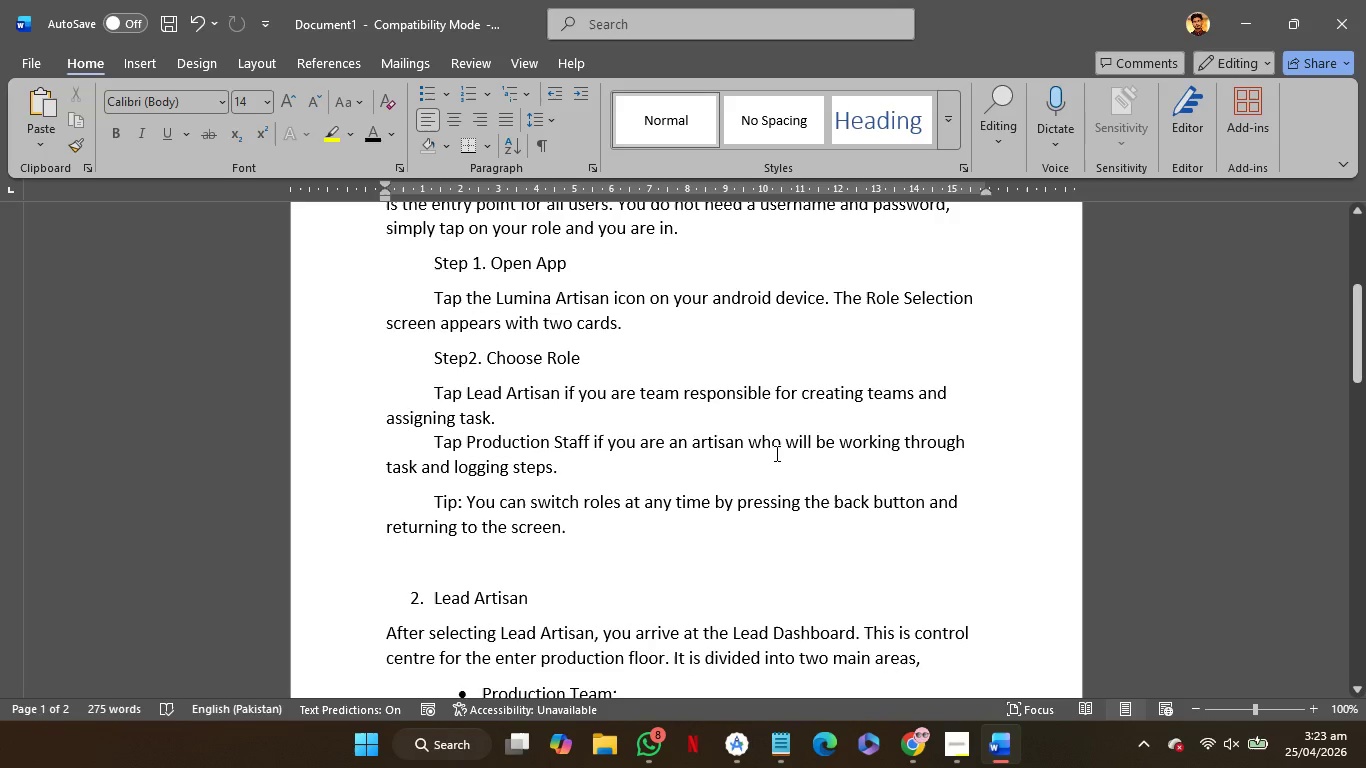 
scroll: coordinate [775, 453], scroll_direction: none, amount: 0.0
 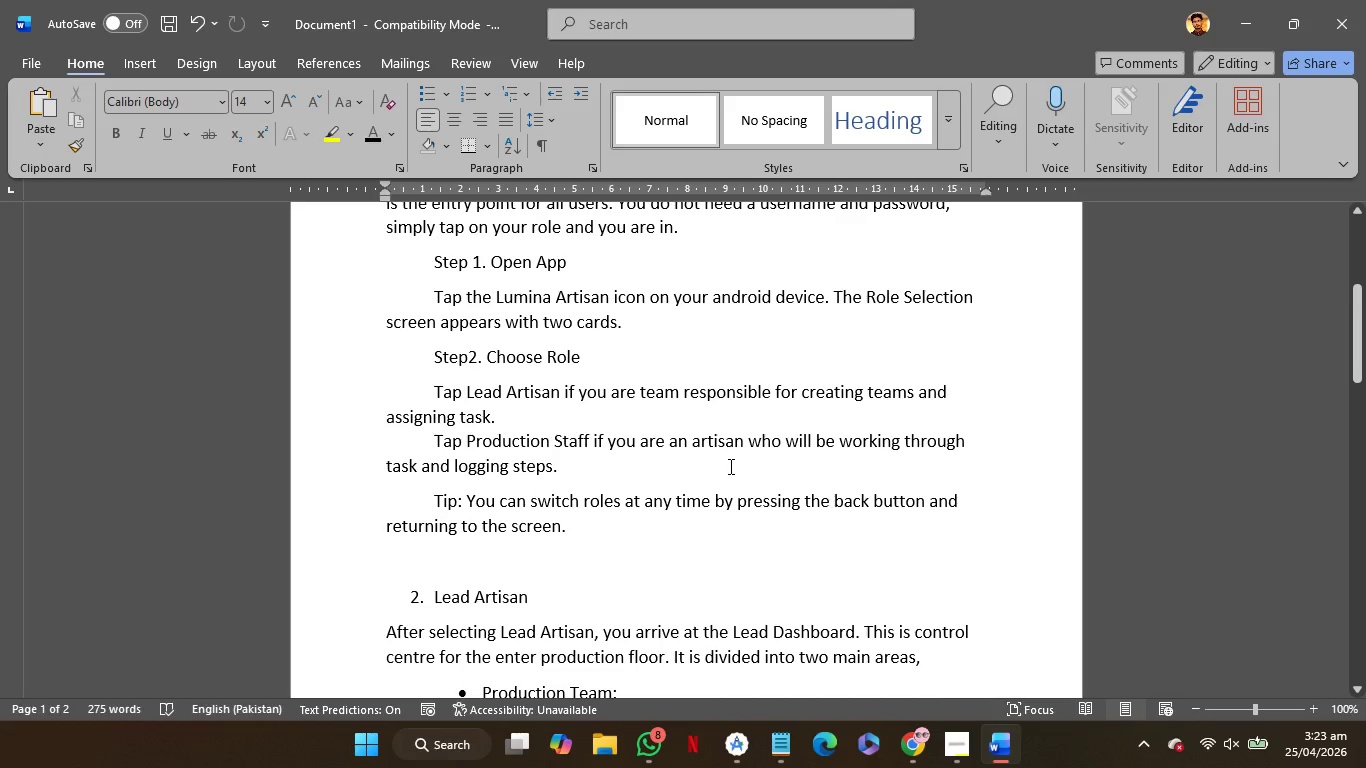 
left_click([734, 462])
 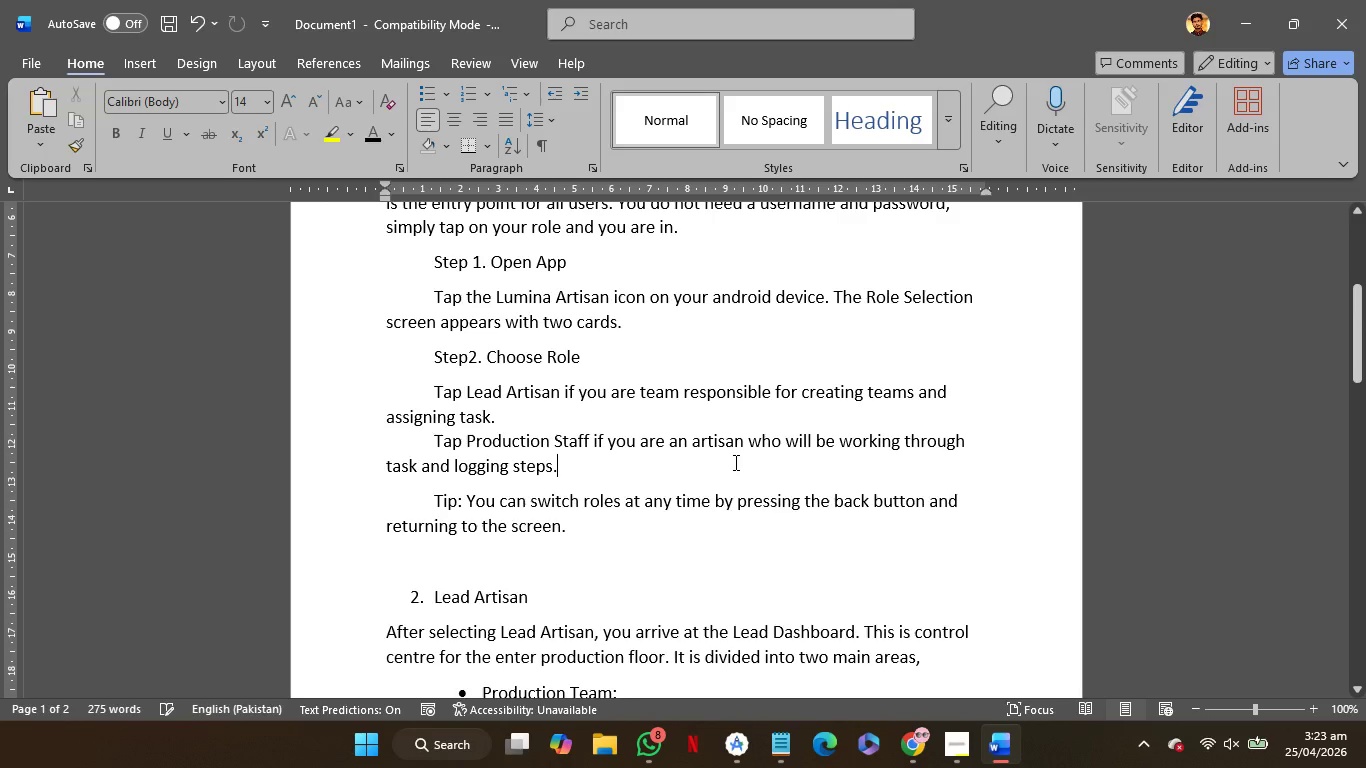 
key(Enter)
 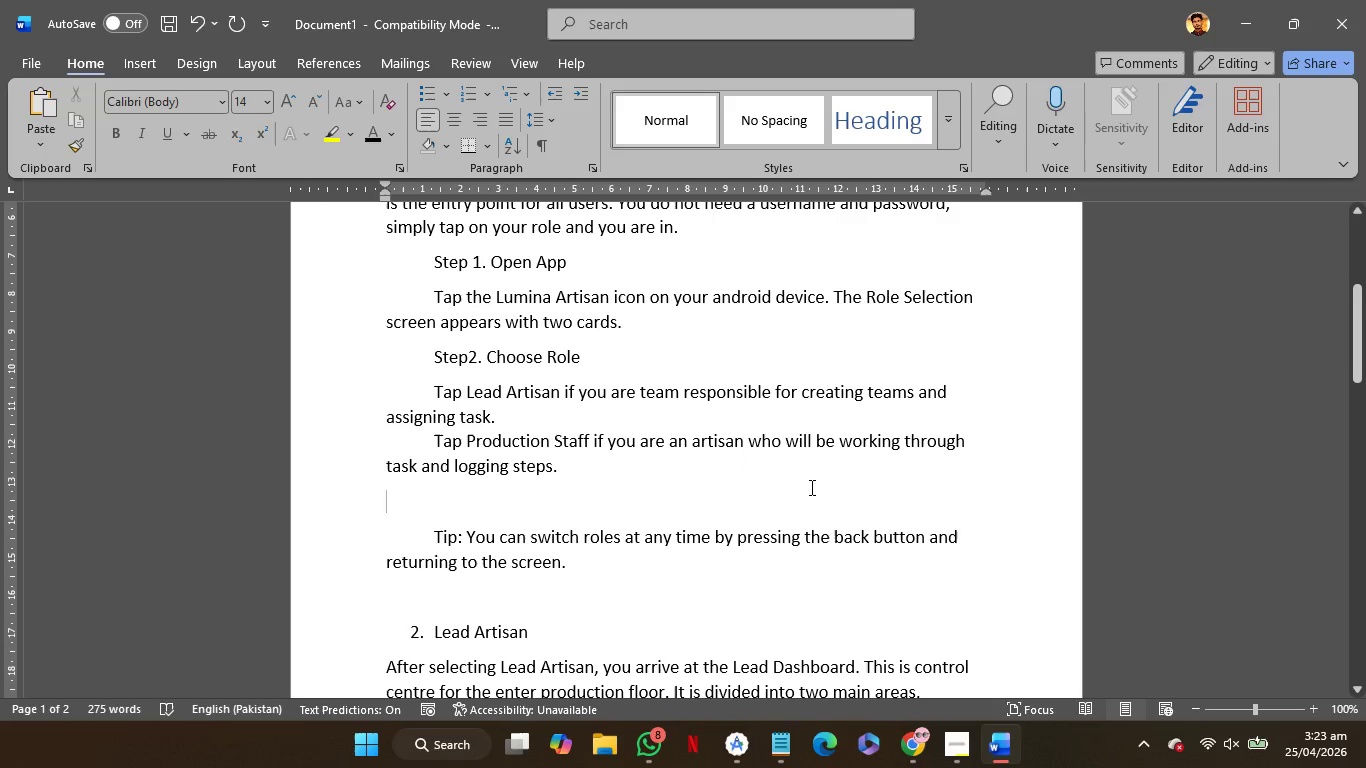 
scroll: coordinate [810, 487], scroll_direction: down, amount: 1.0
 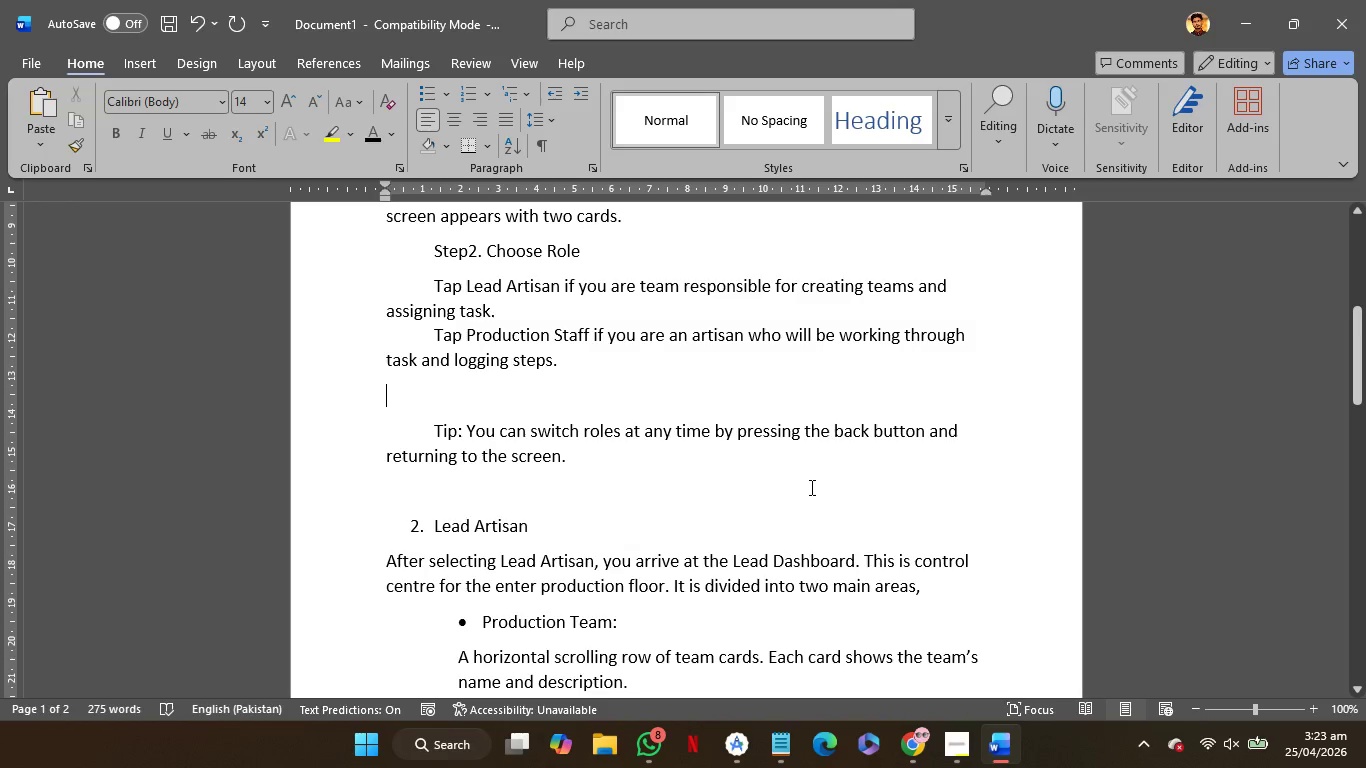 
scroll: coordinate [810, 487], scroll_direction: up, amount: 3.0
 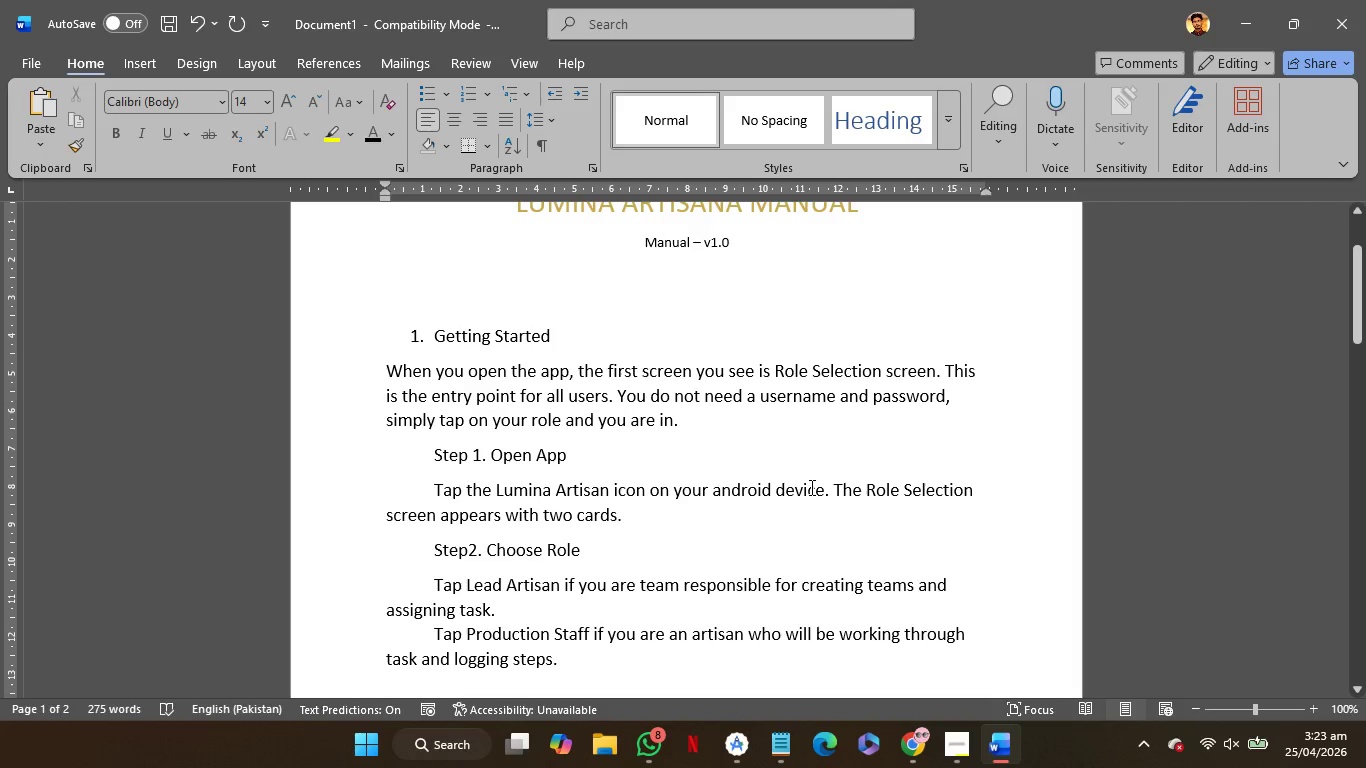 
scroll: coordinate [810, 487], scroll_direction: down, amount: 14.0
 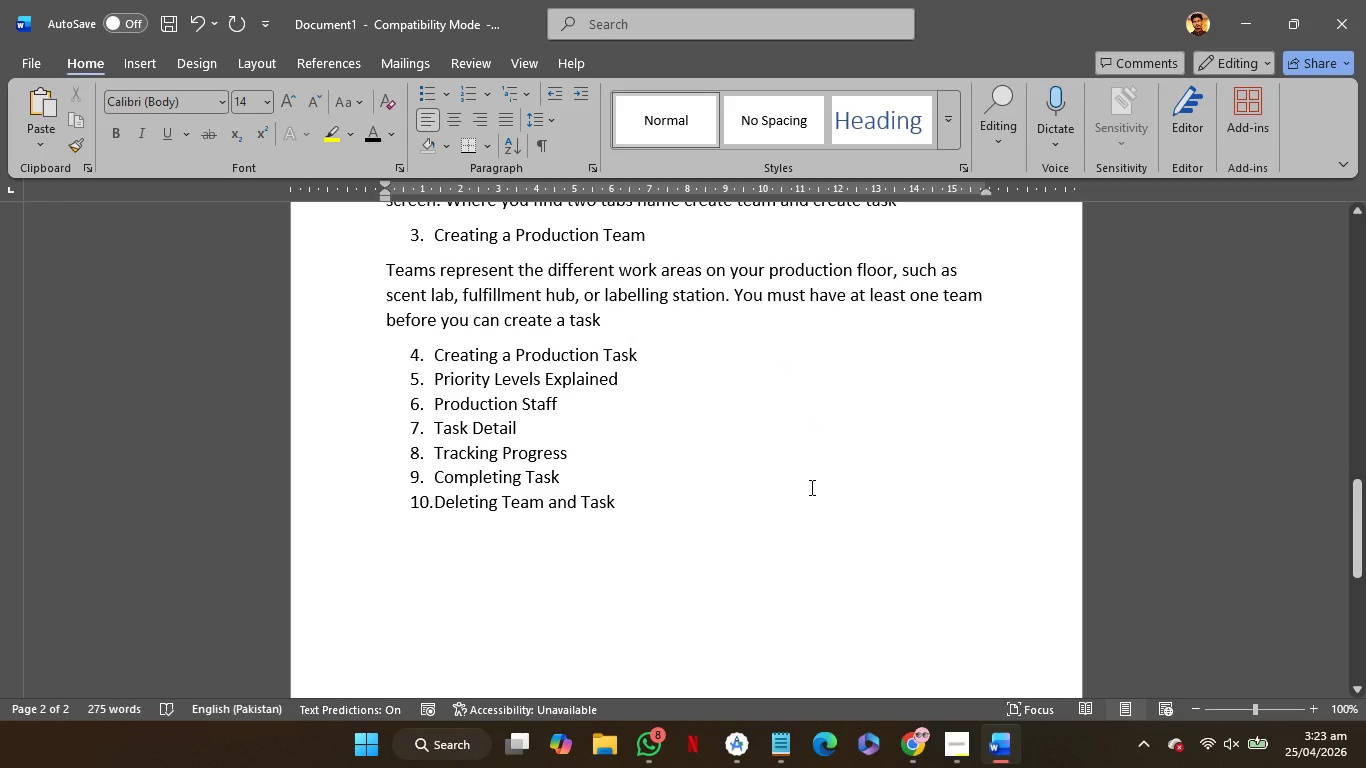 
scroll: coordinate [810, 487], scroll_direction: none, amount: 0.0
 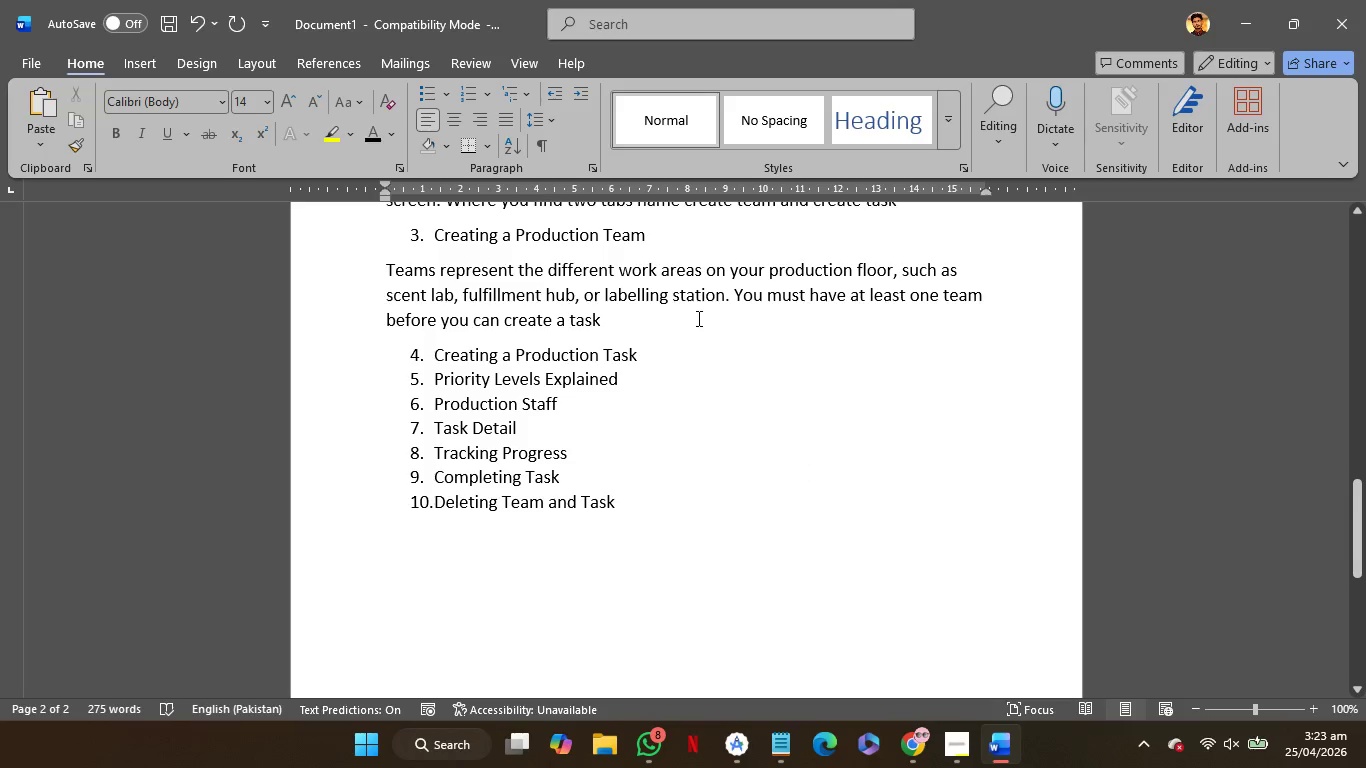 
left_click([694, 320])
 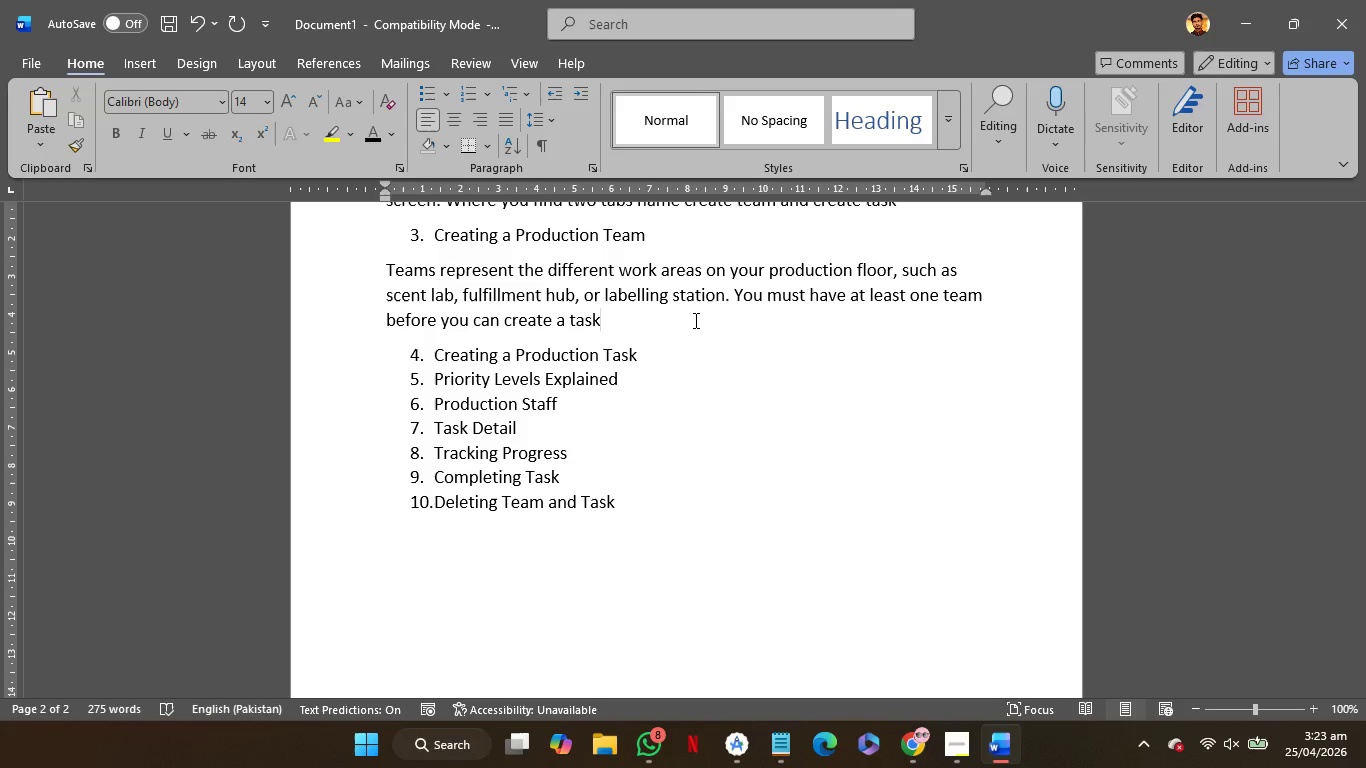 
wait(13.06)
 